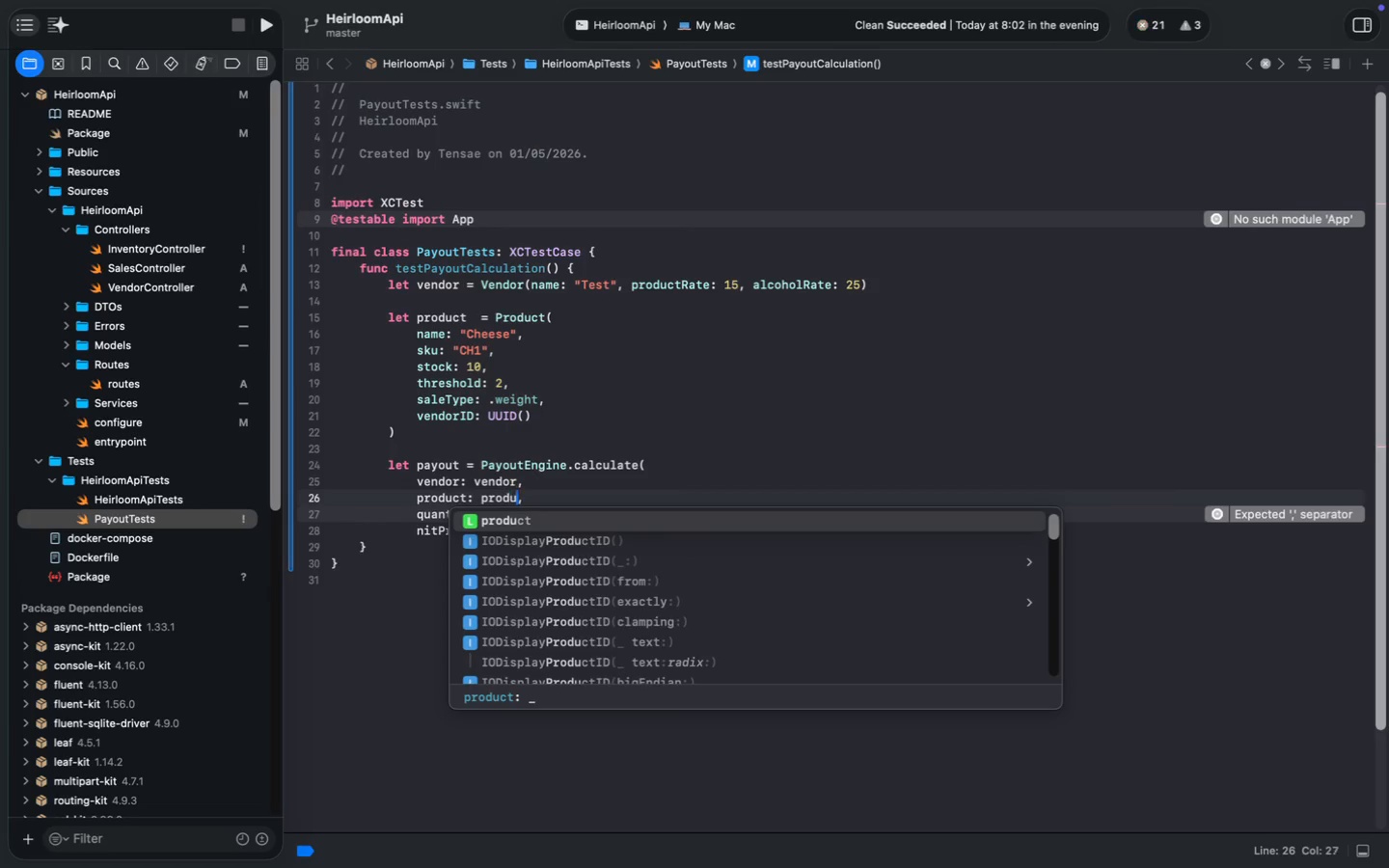 
left_click([517, 513])
 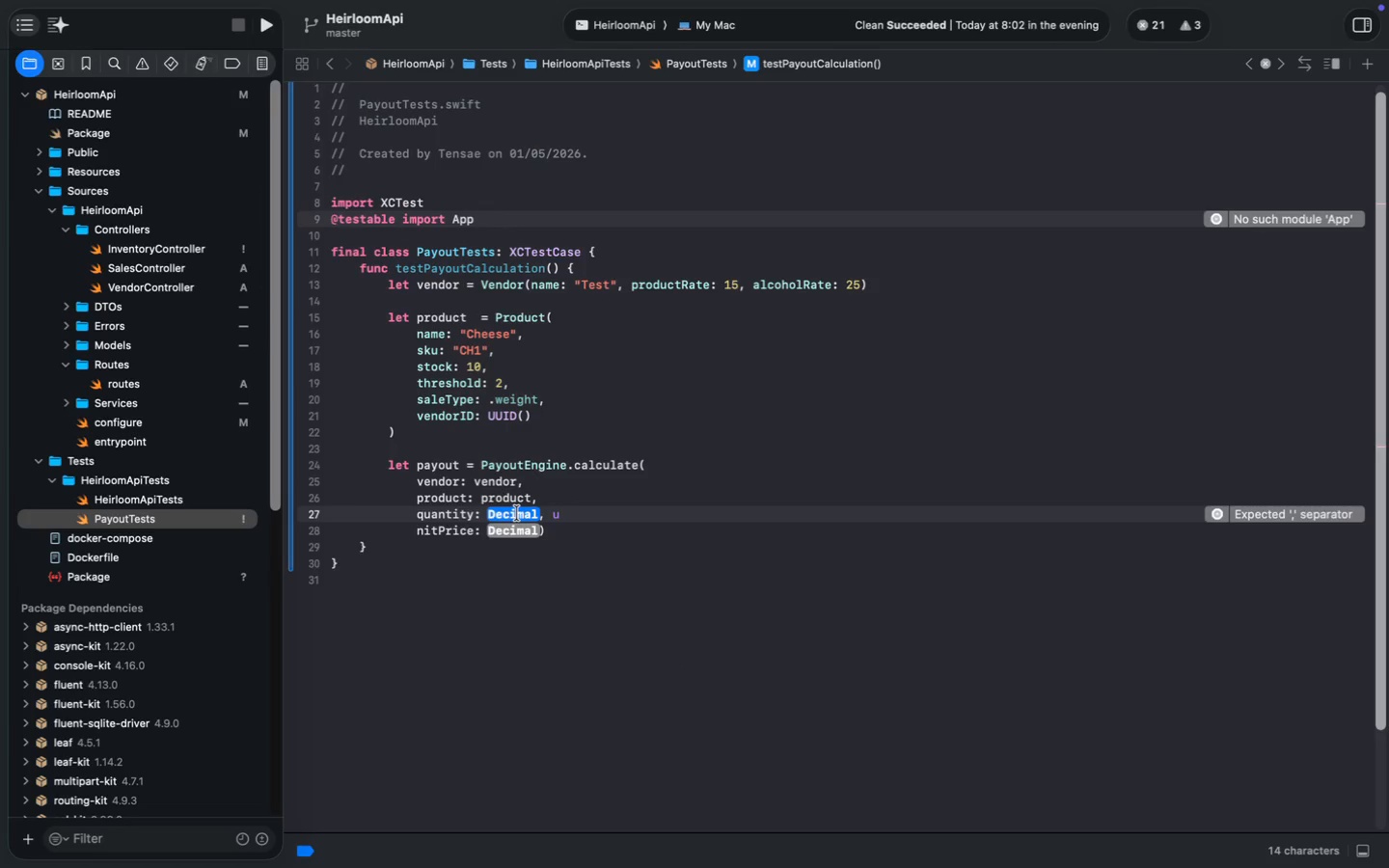 
key(2)
 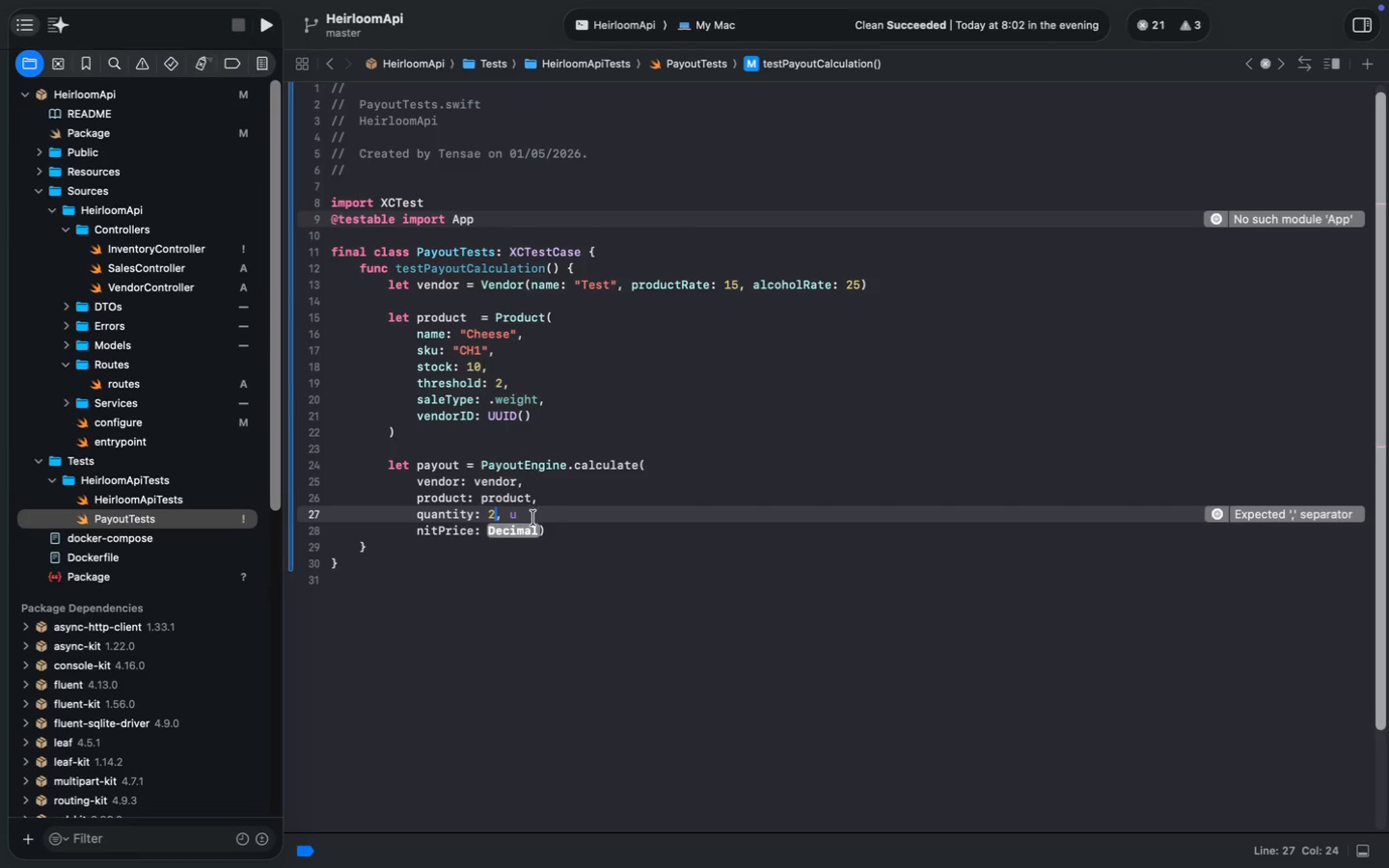 
left_click([525, 516])
 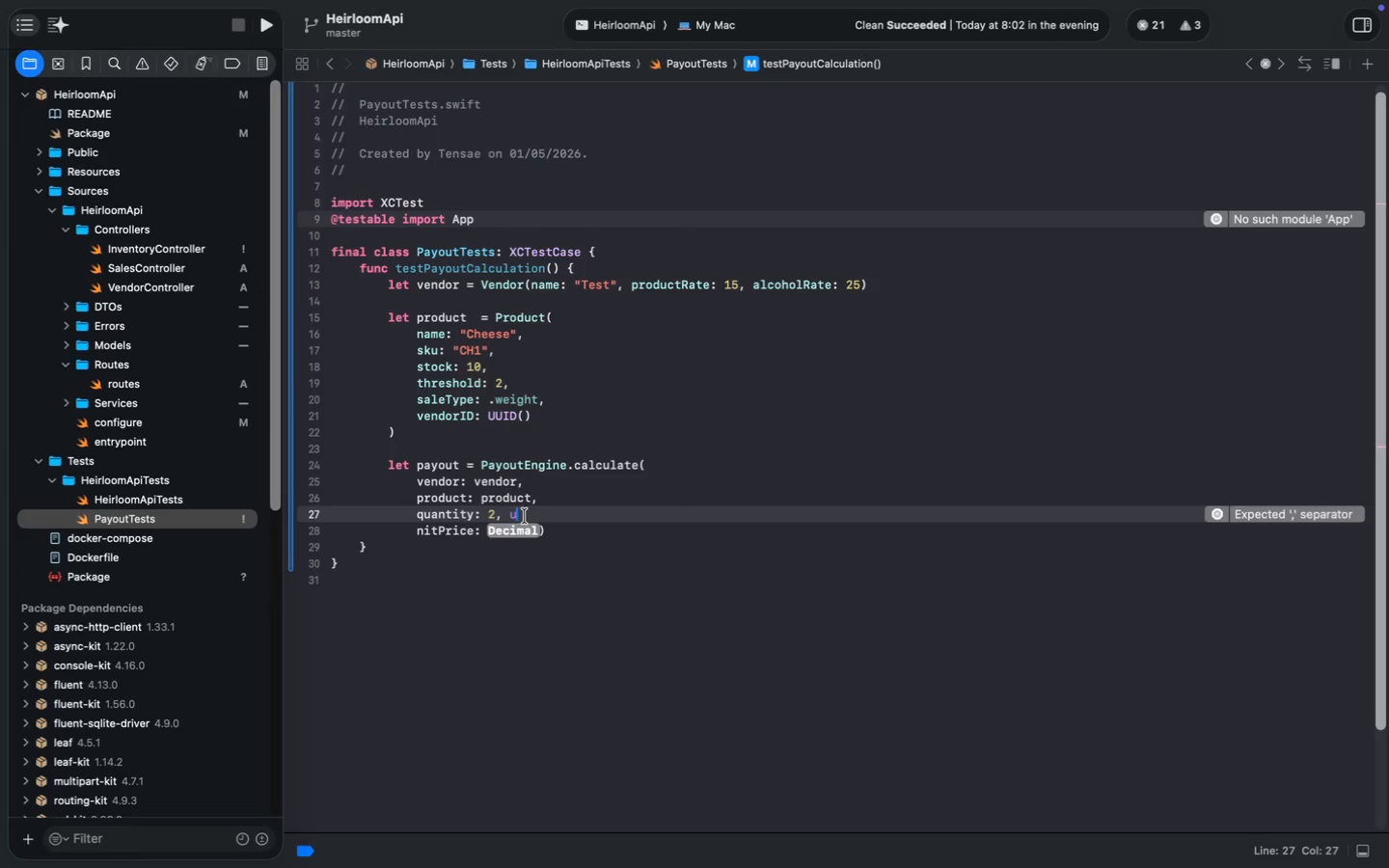 
key(Backspace)
 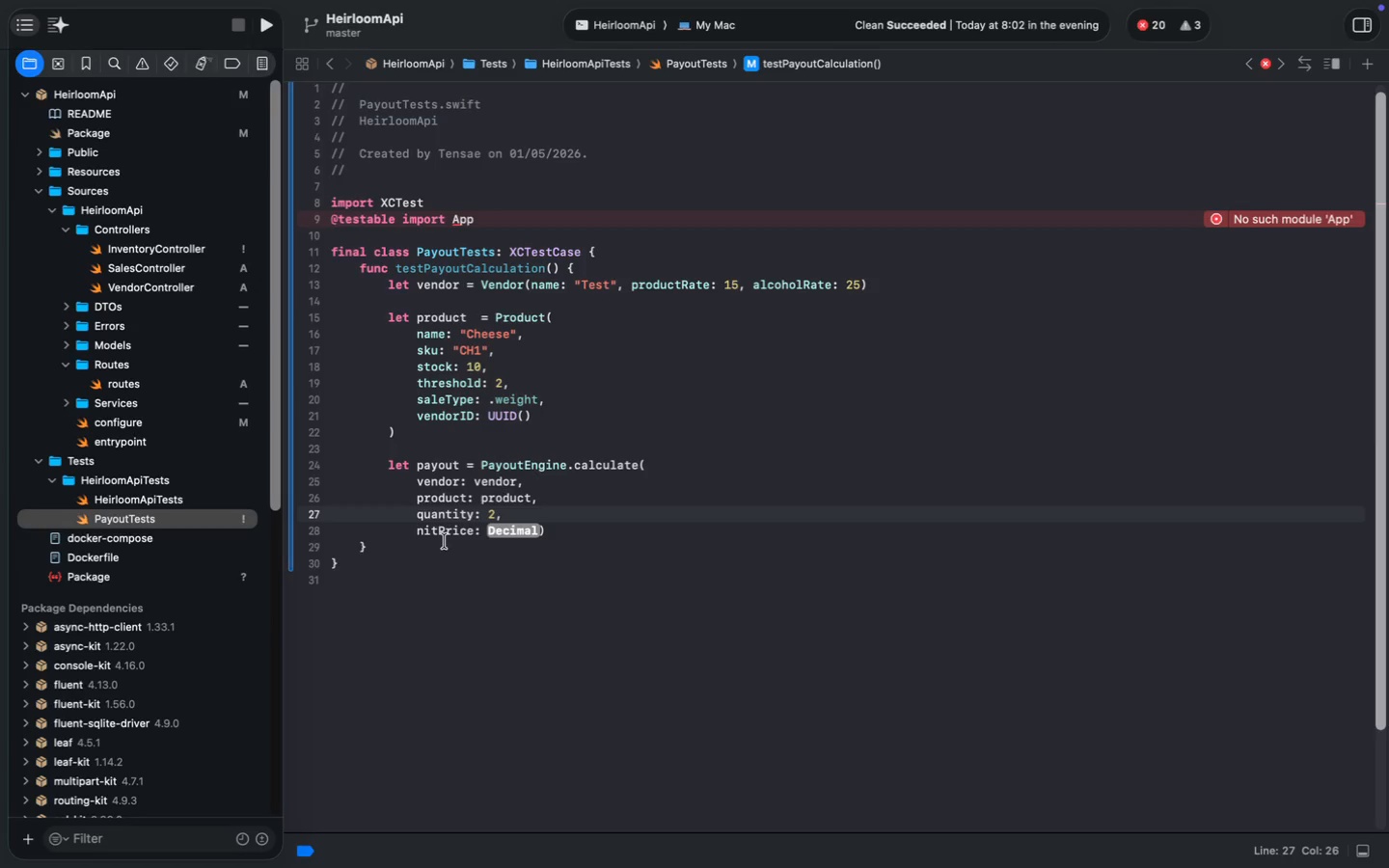 
left_click([417, 534])
 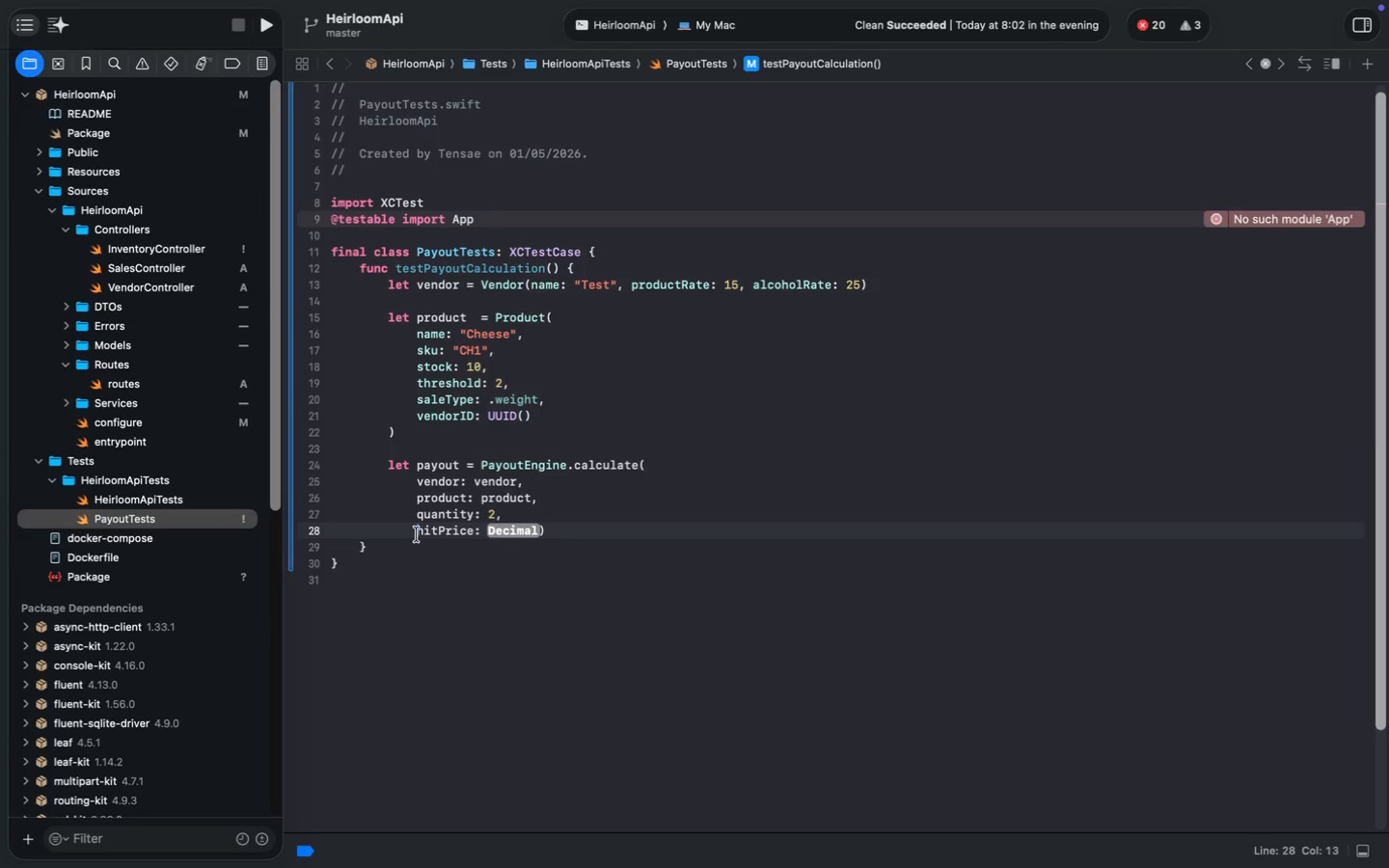 
key(U)
 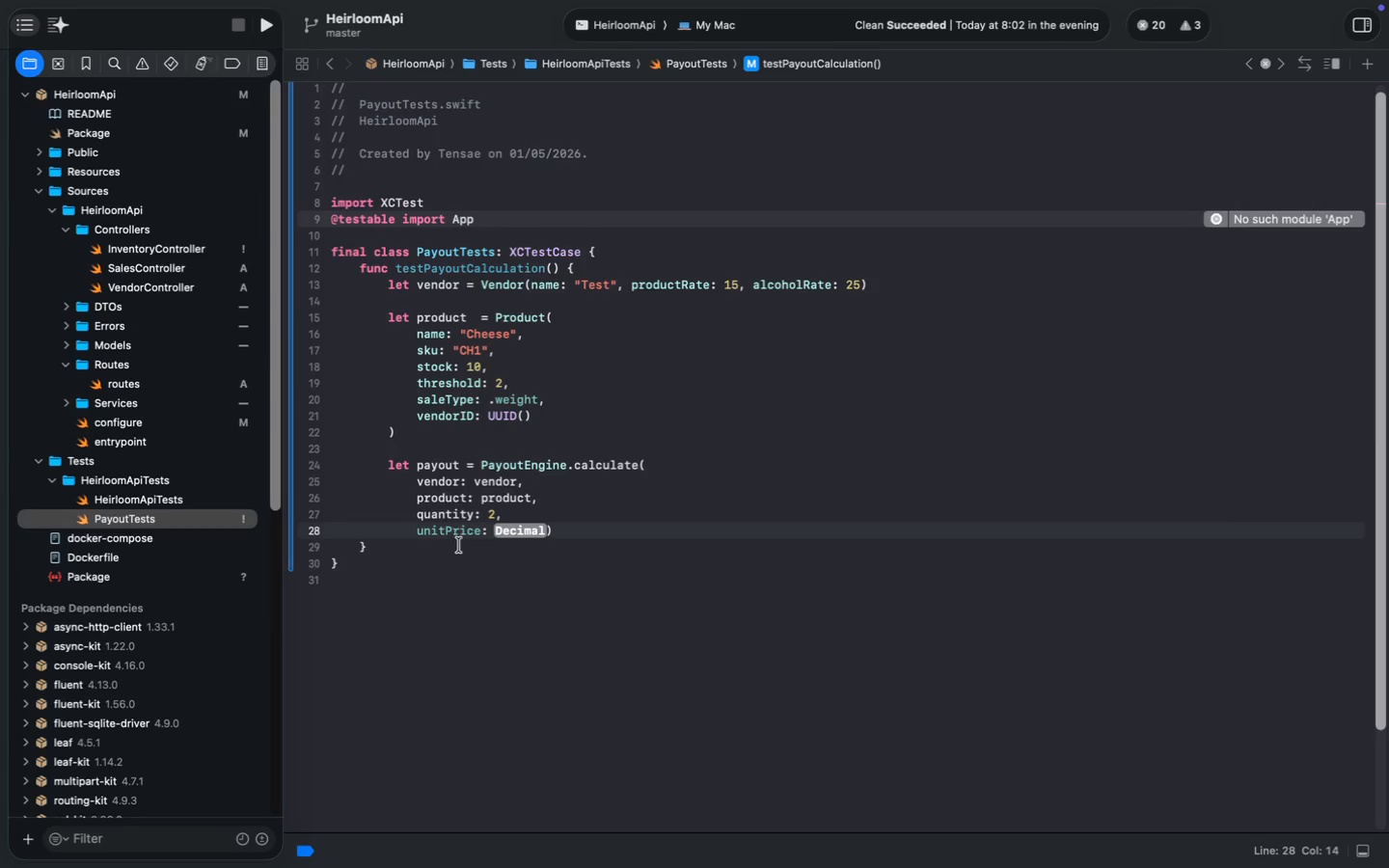 
left_click([517, 530])
 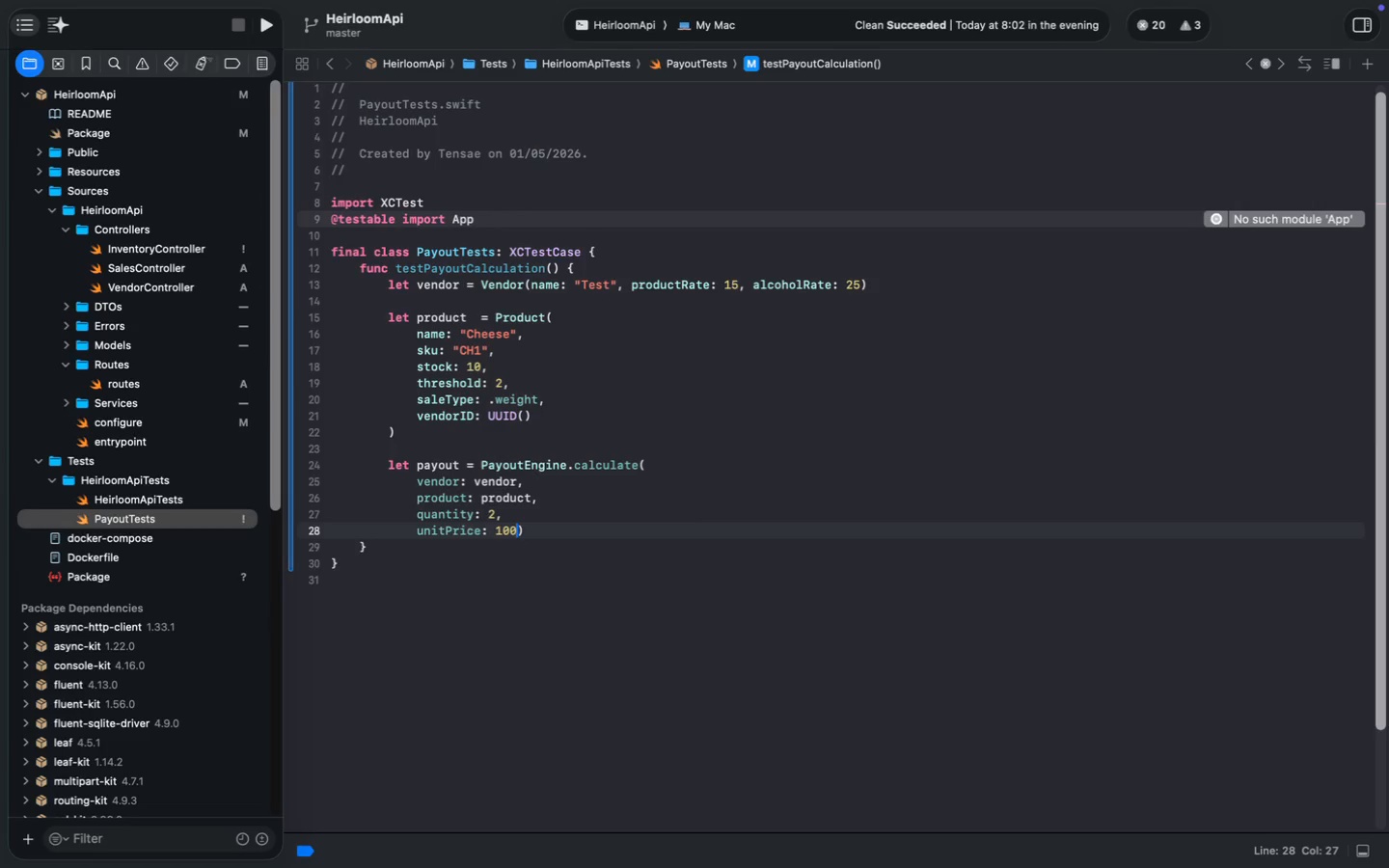 
type(100)
 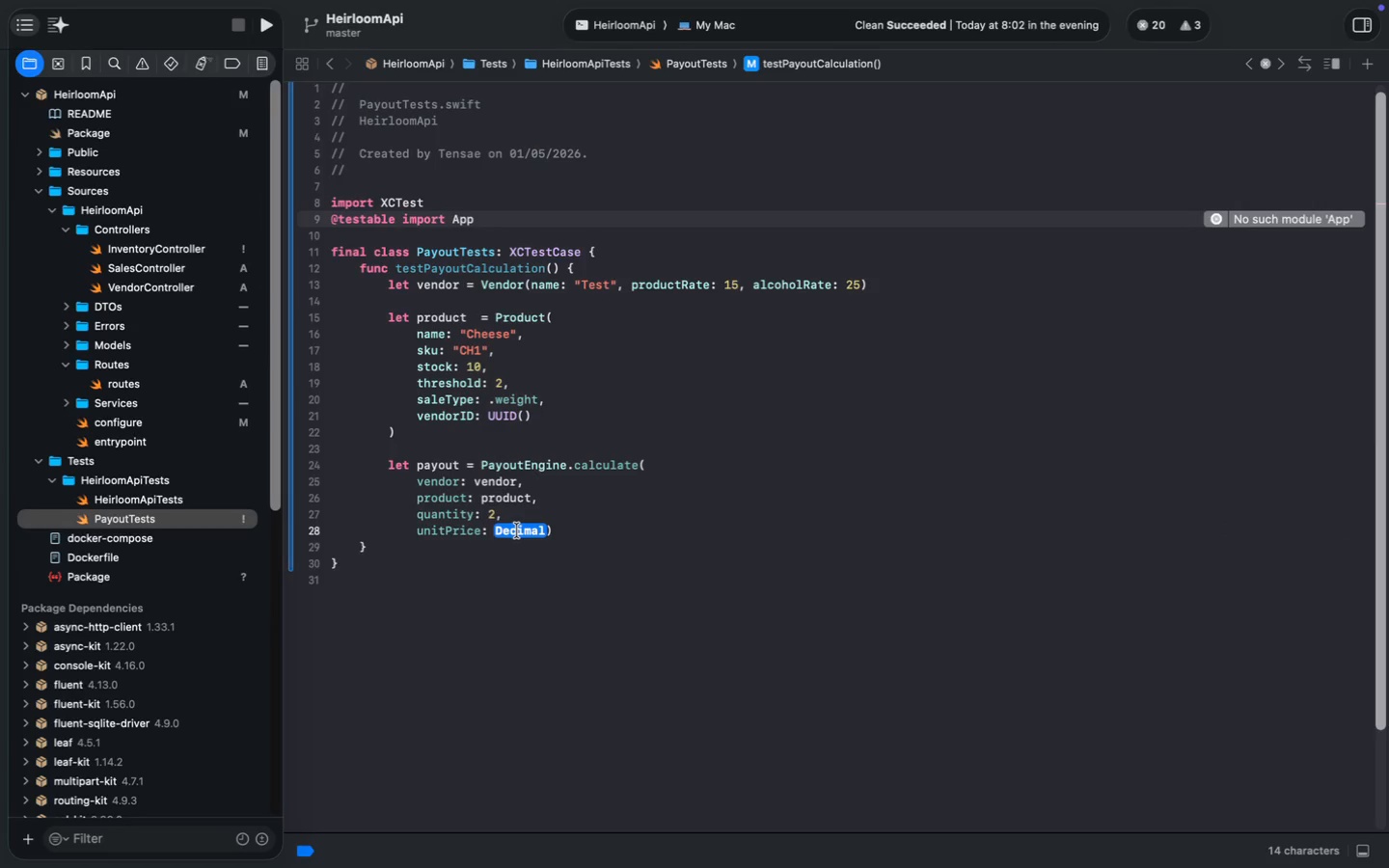 
key(Enter)
 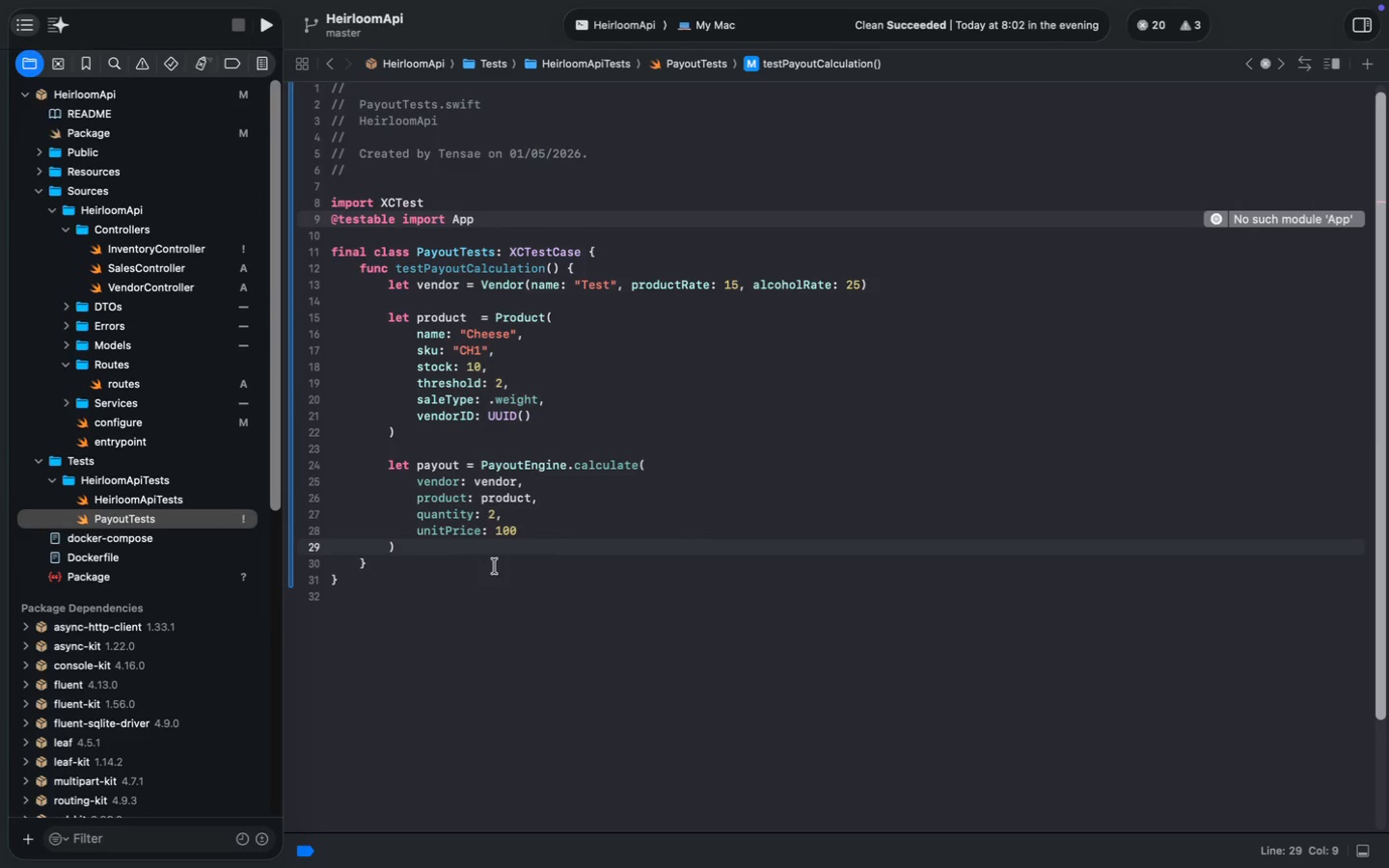 
left_click([407, 551])
 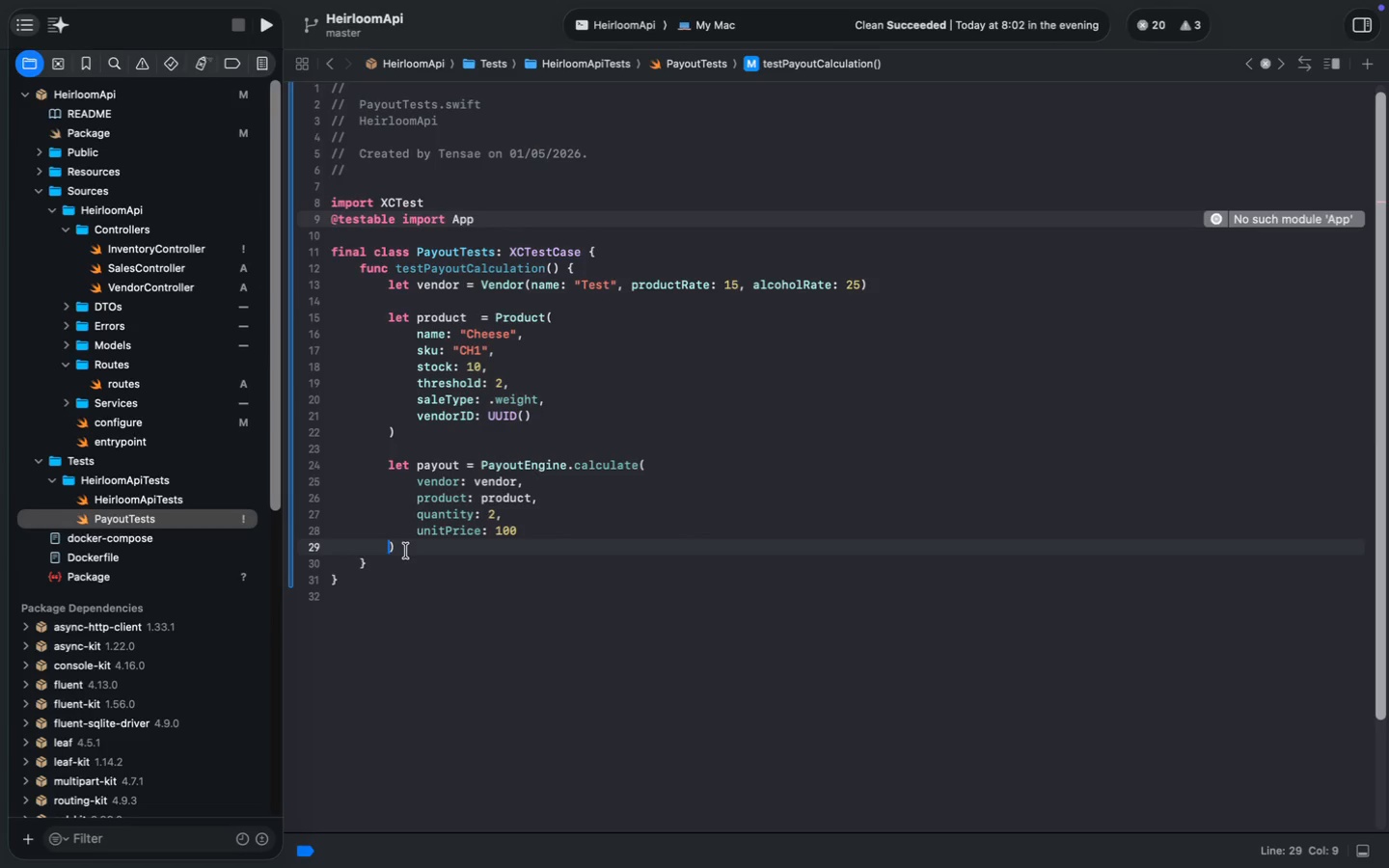 
key(Enter)
 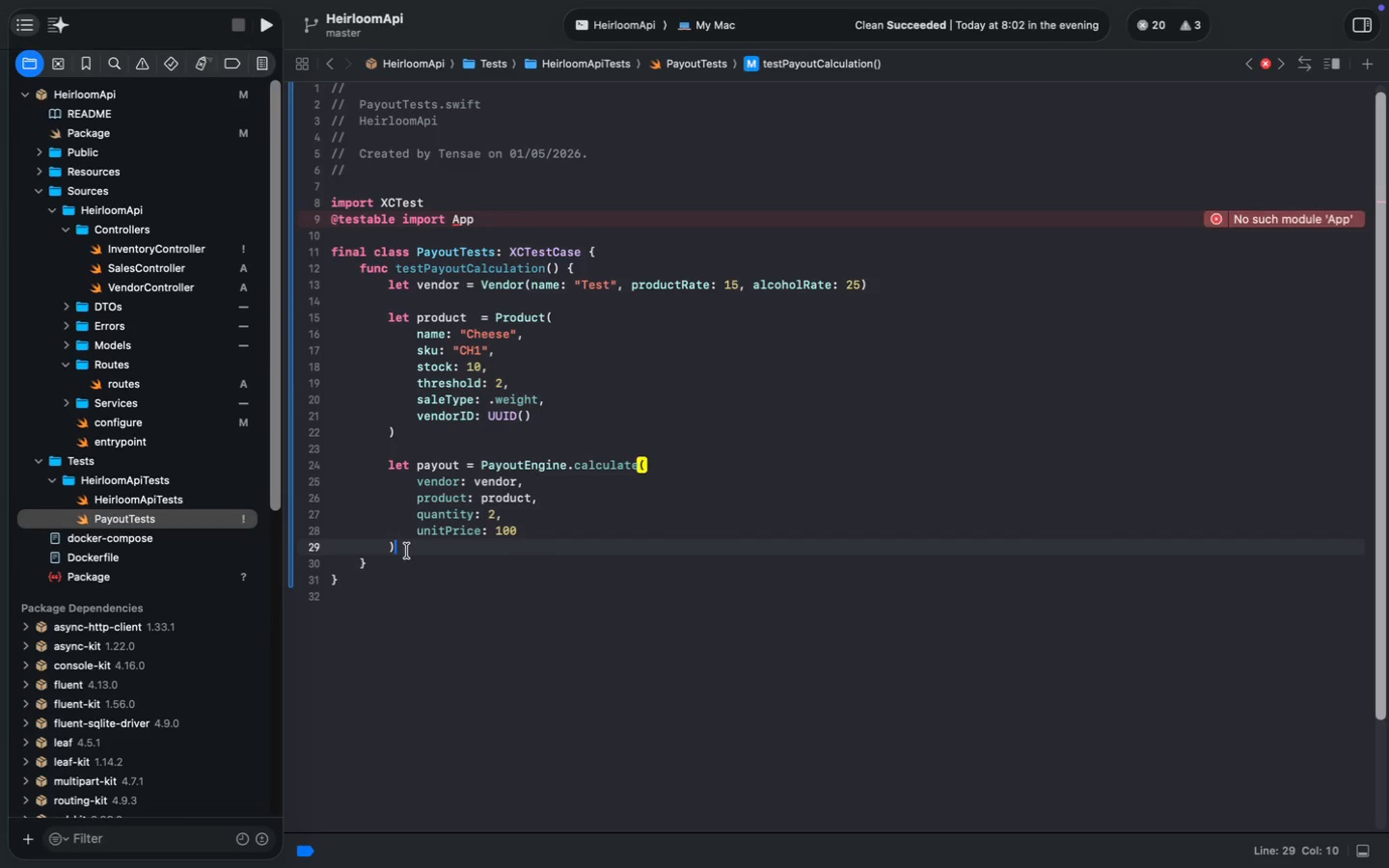 
key(Enter)
 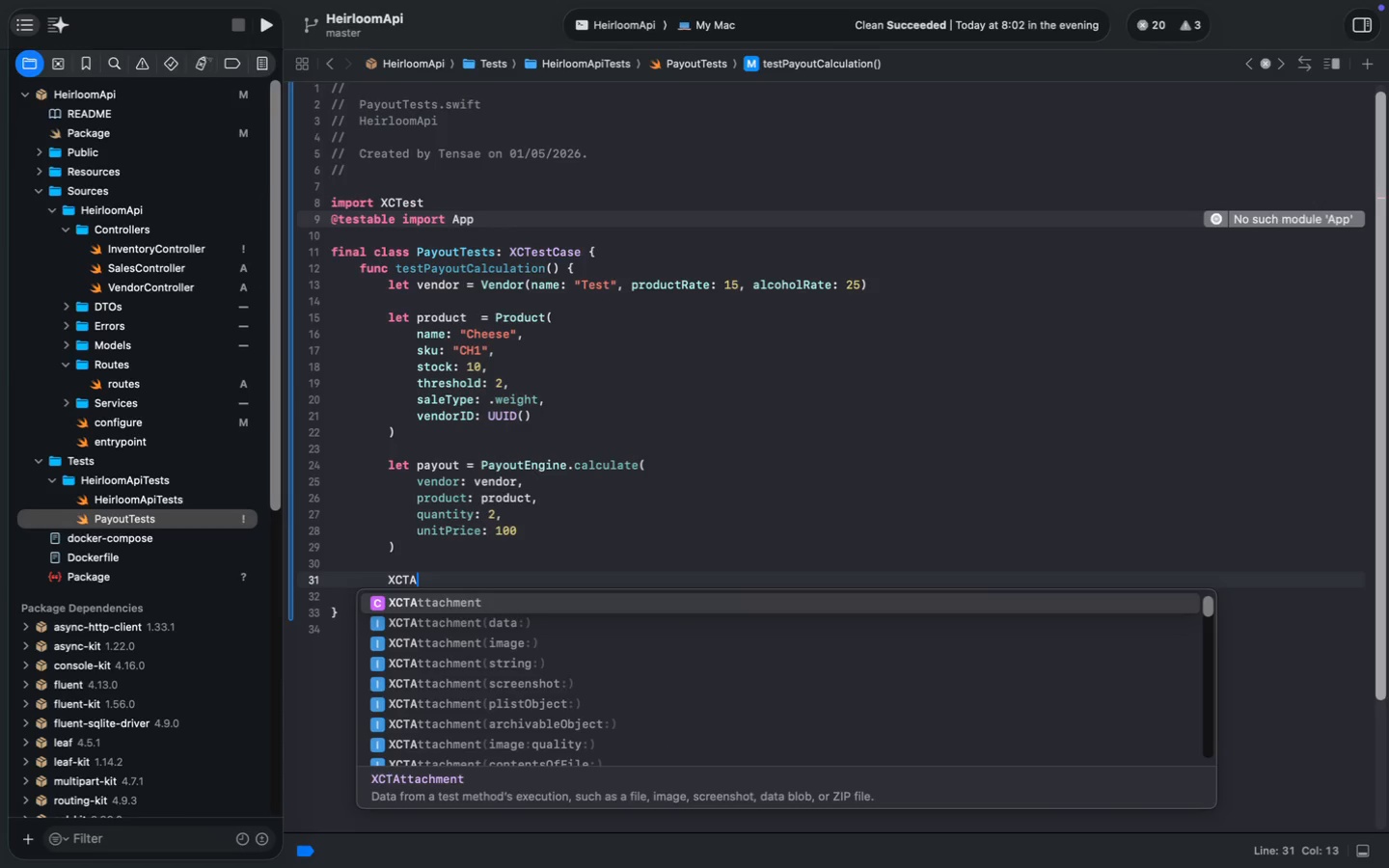 
type(XCTAssertEque)
key(Backspace)
type(al(payout, 170)
 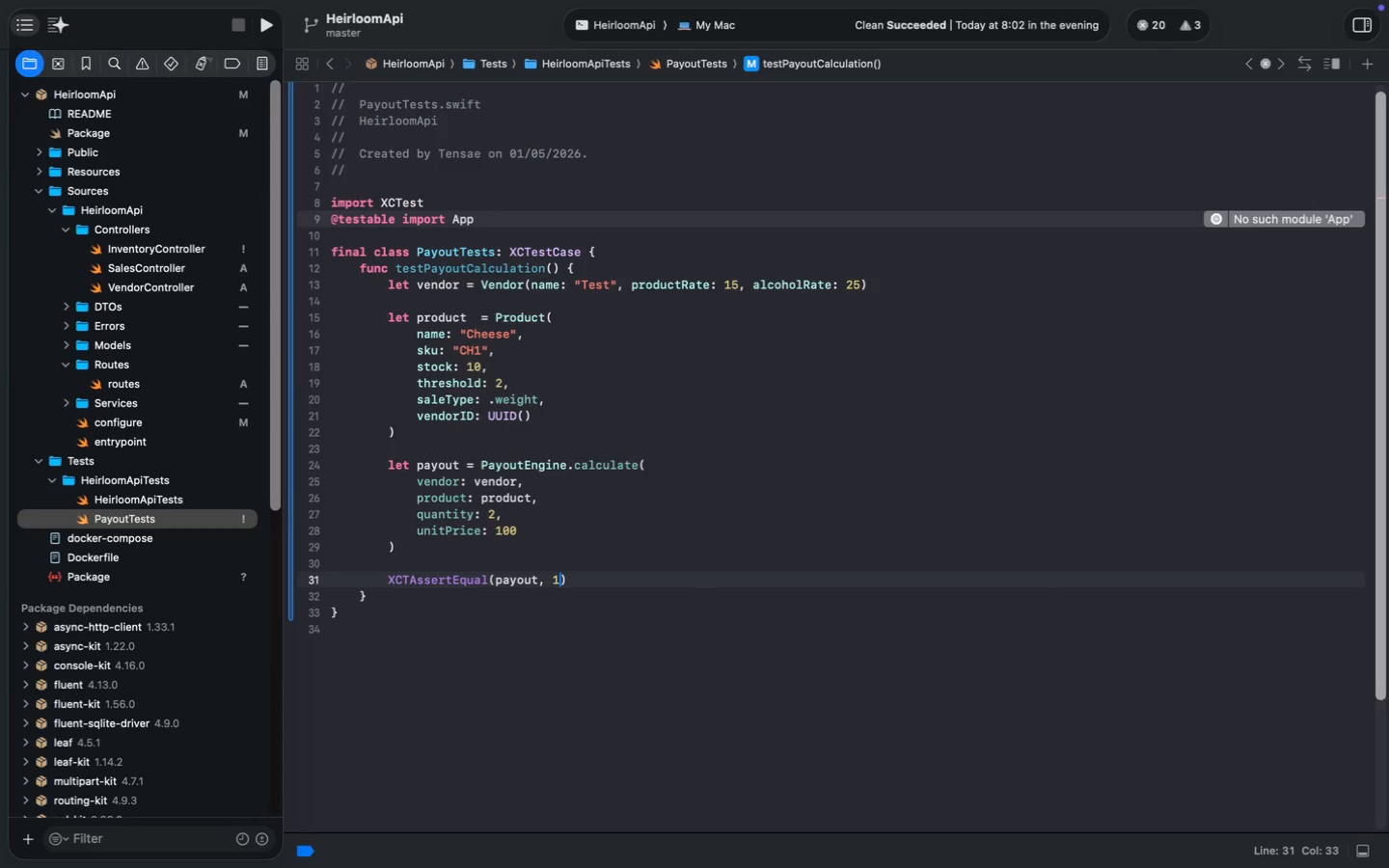 
key(ArrowRight)
 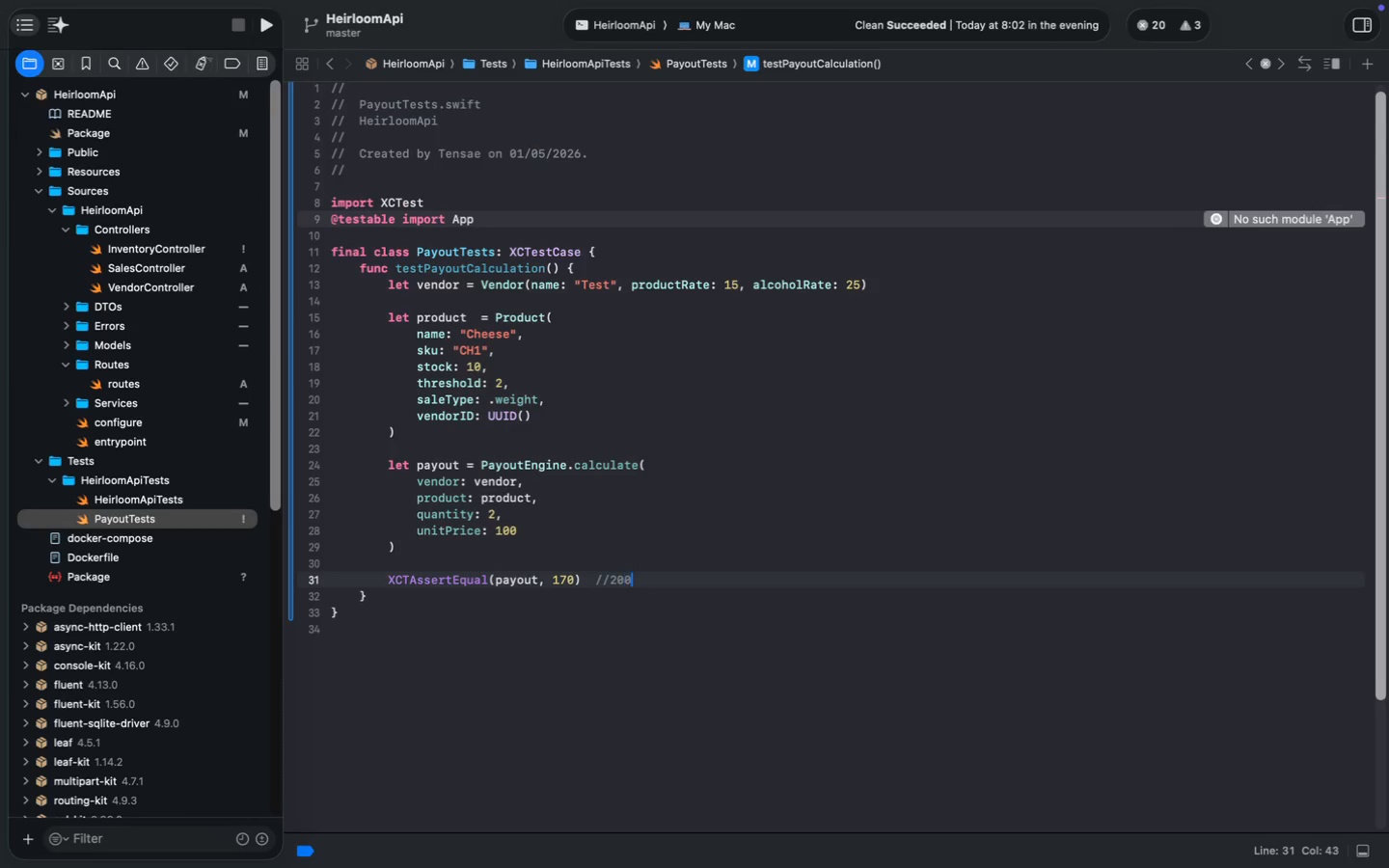 
type(  //200-15%)
 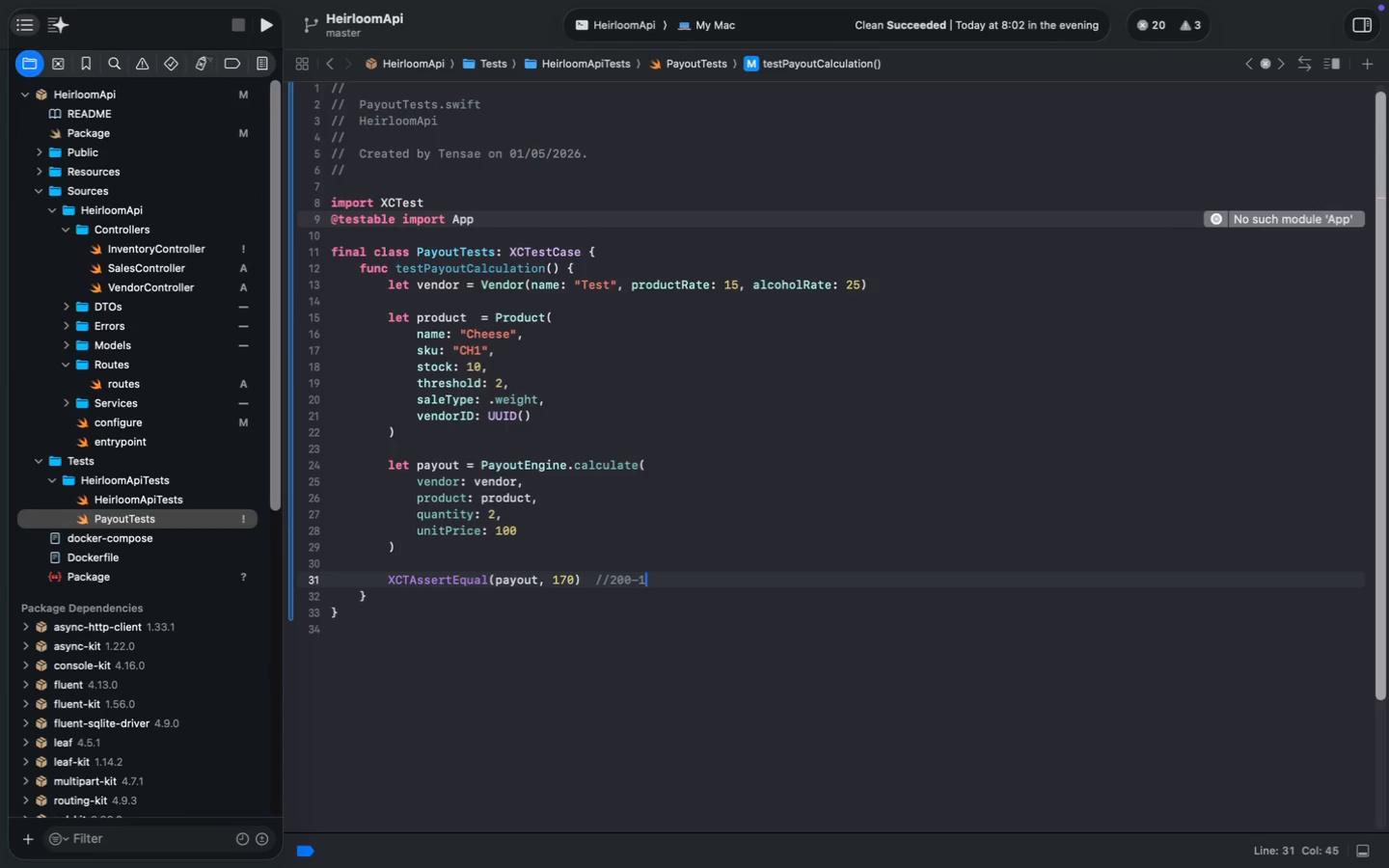 
key(Meta+S)
 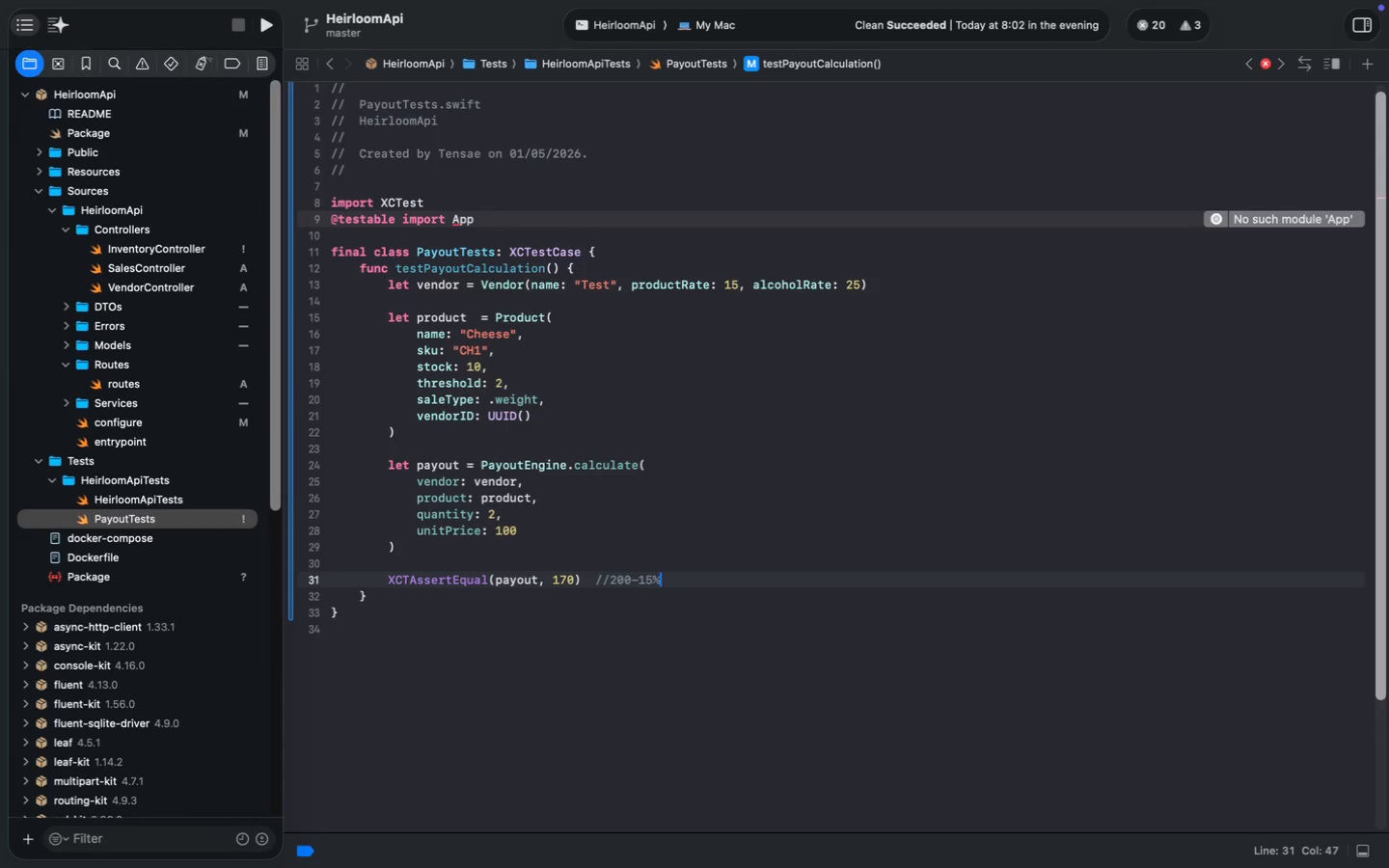 
key(Meta+S)
 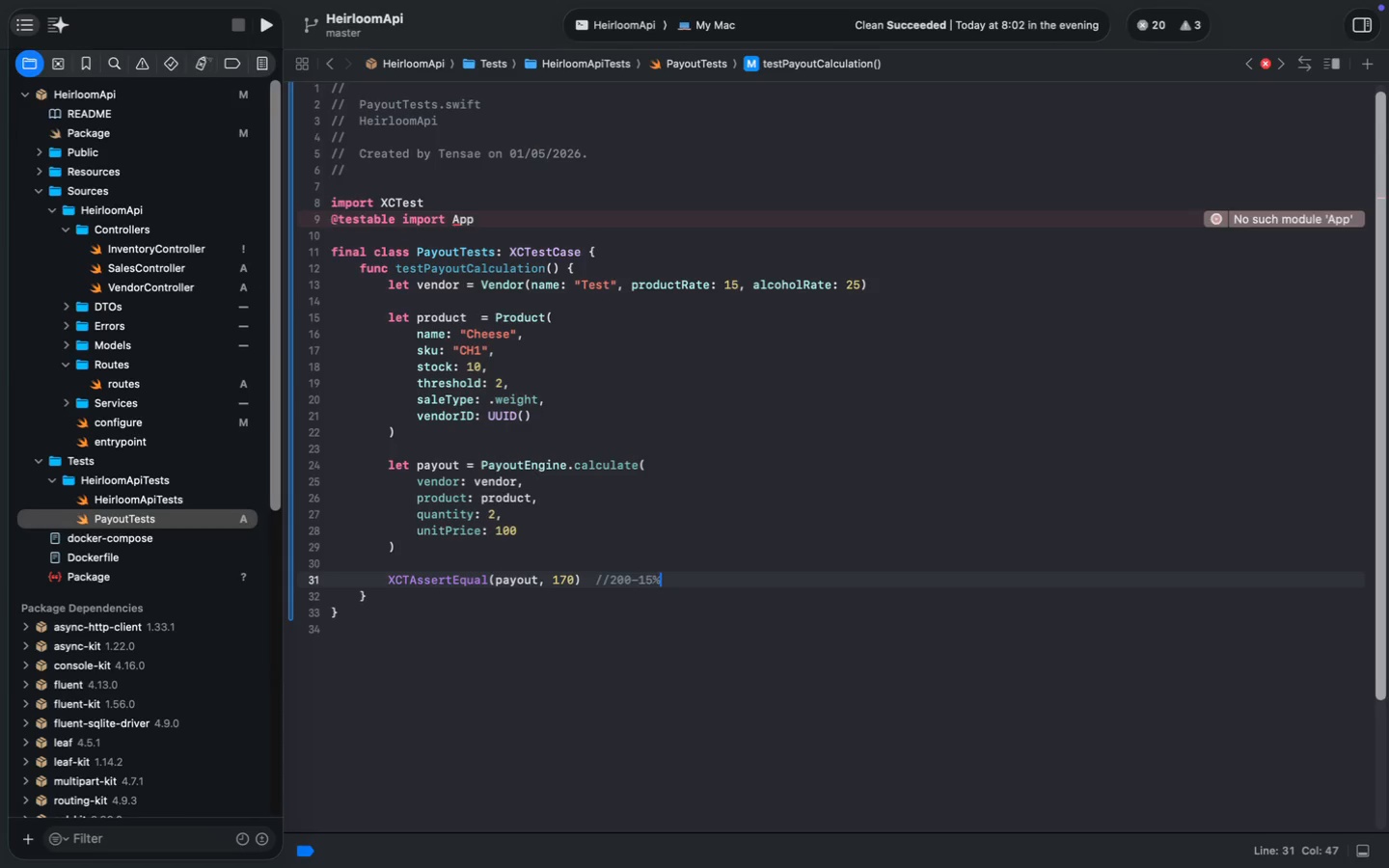 
key(Meta+S)
 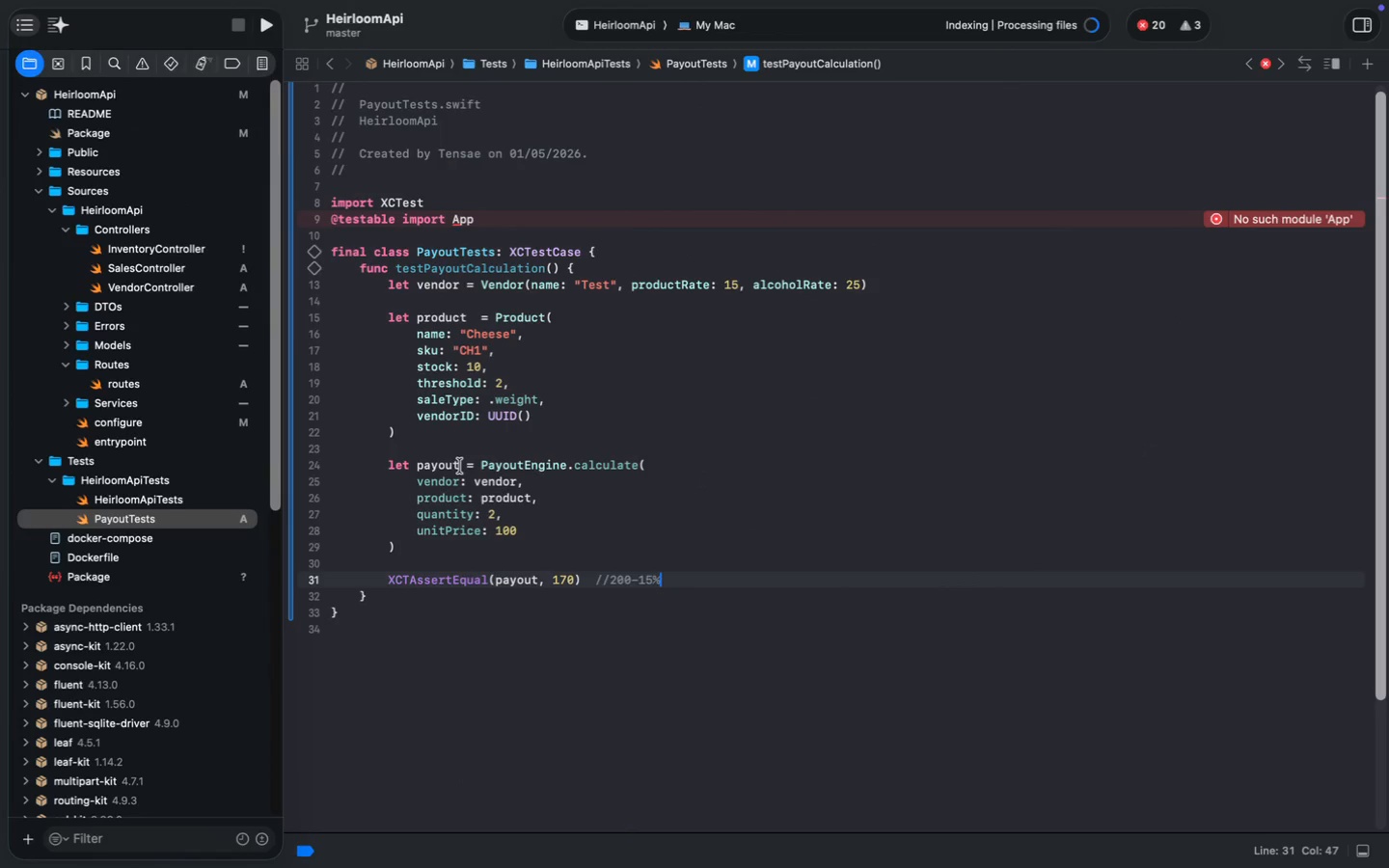 
wait(5.54)
 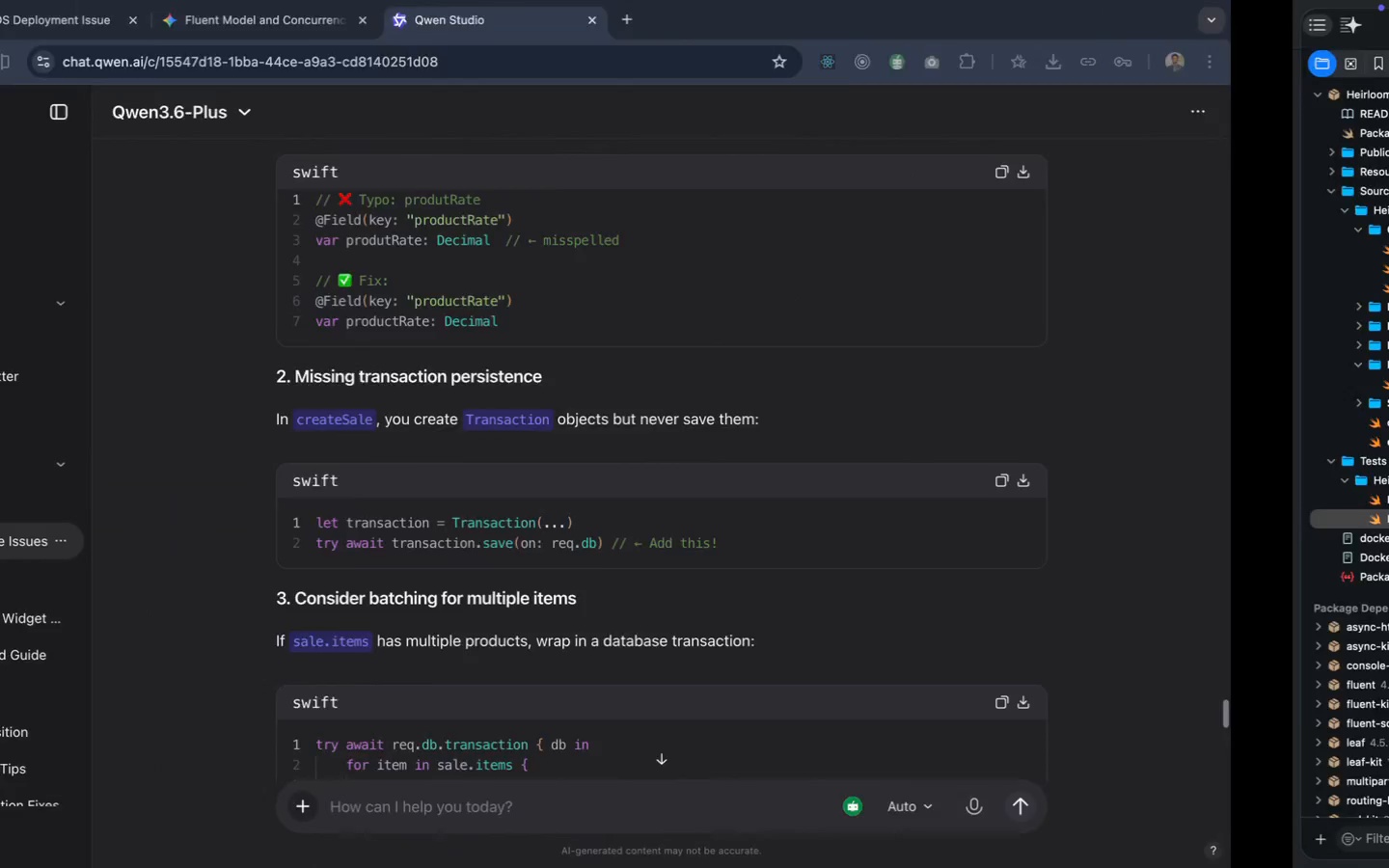 
left_click([162, 500])
 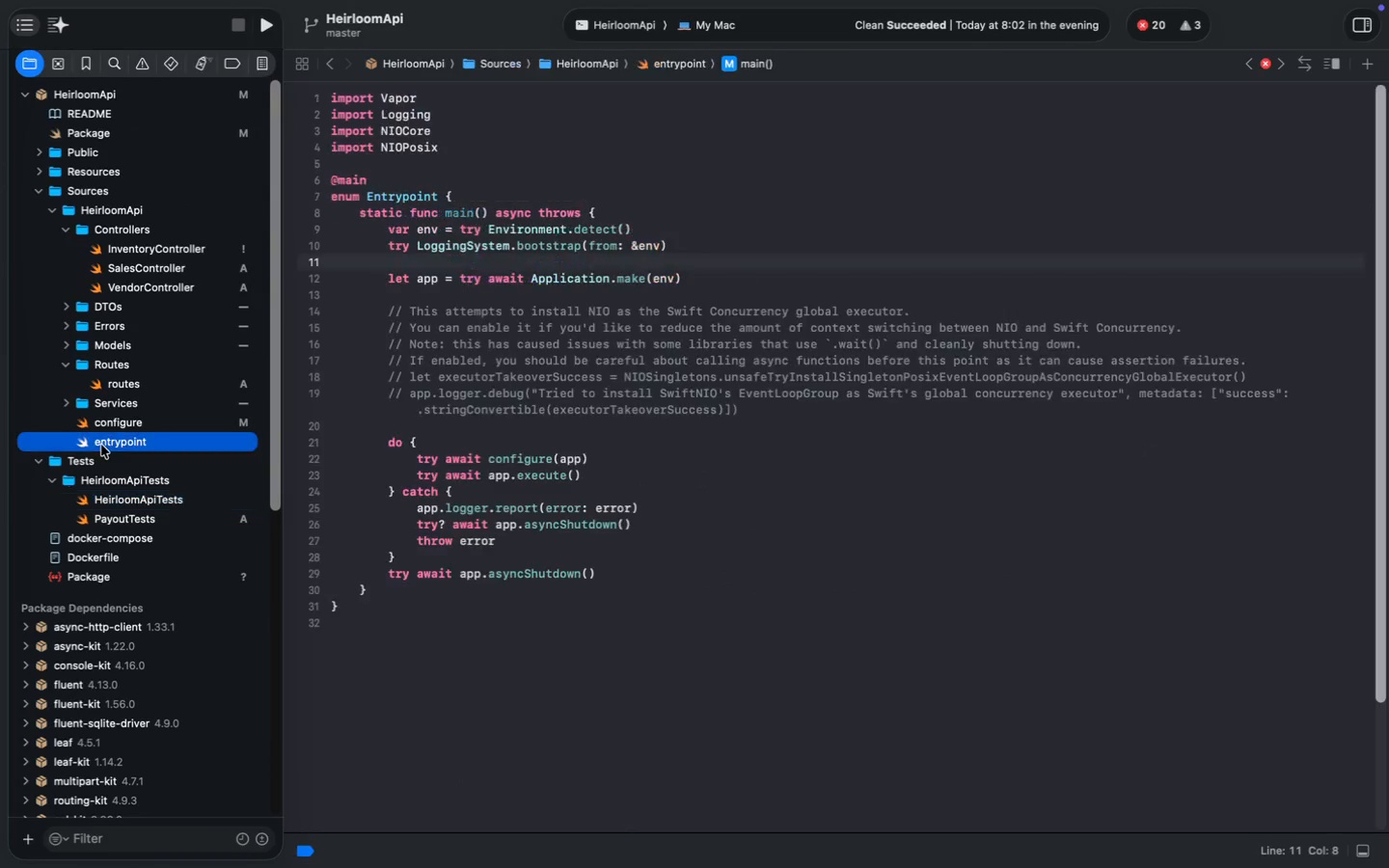 
left_click([108, 430])
 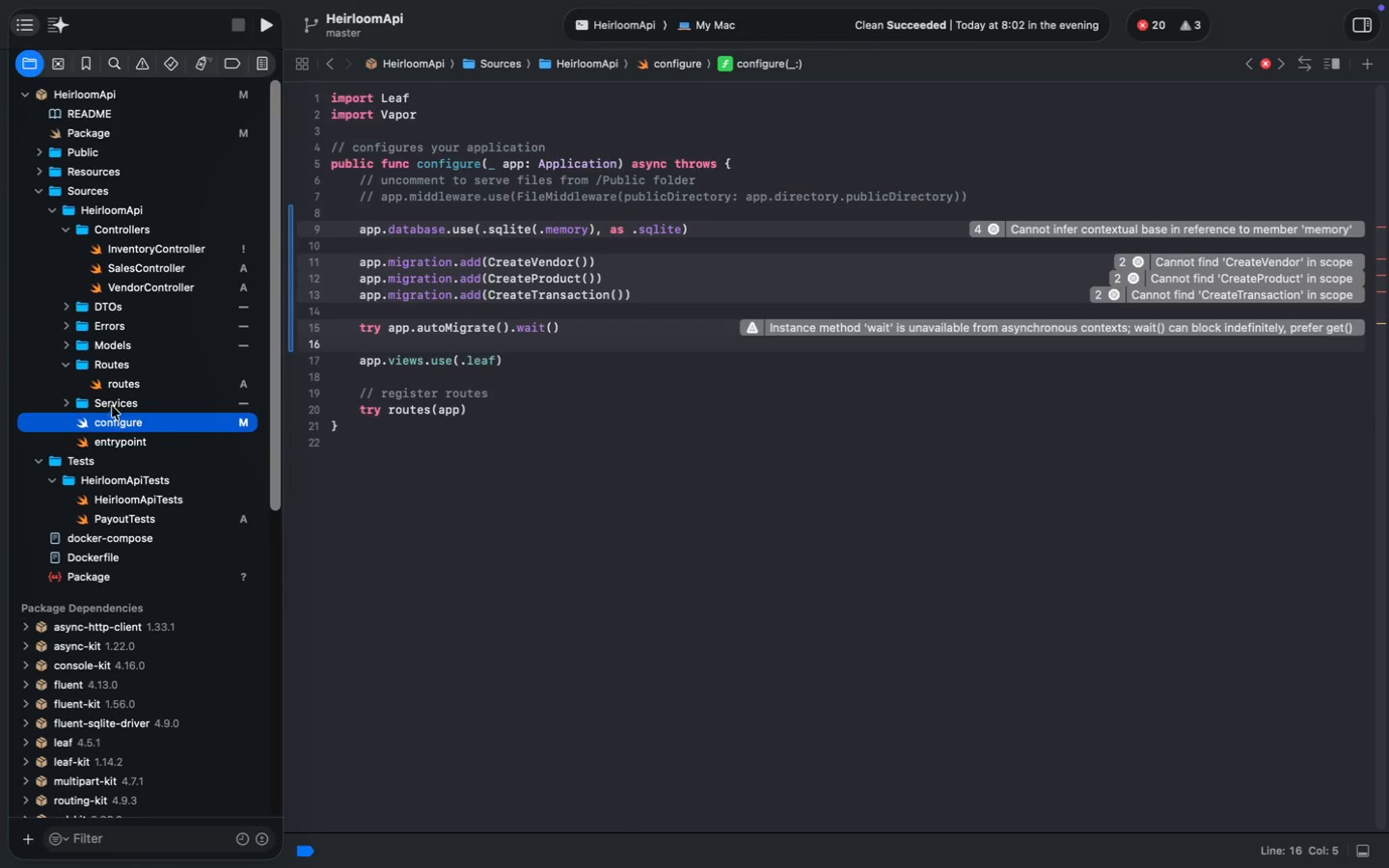 
left_click([120, 383])
 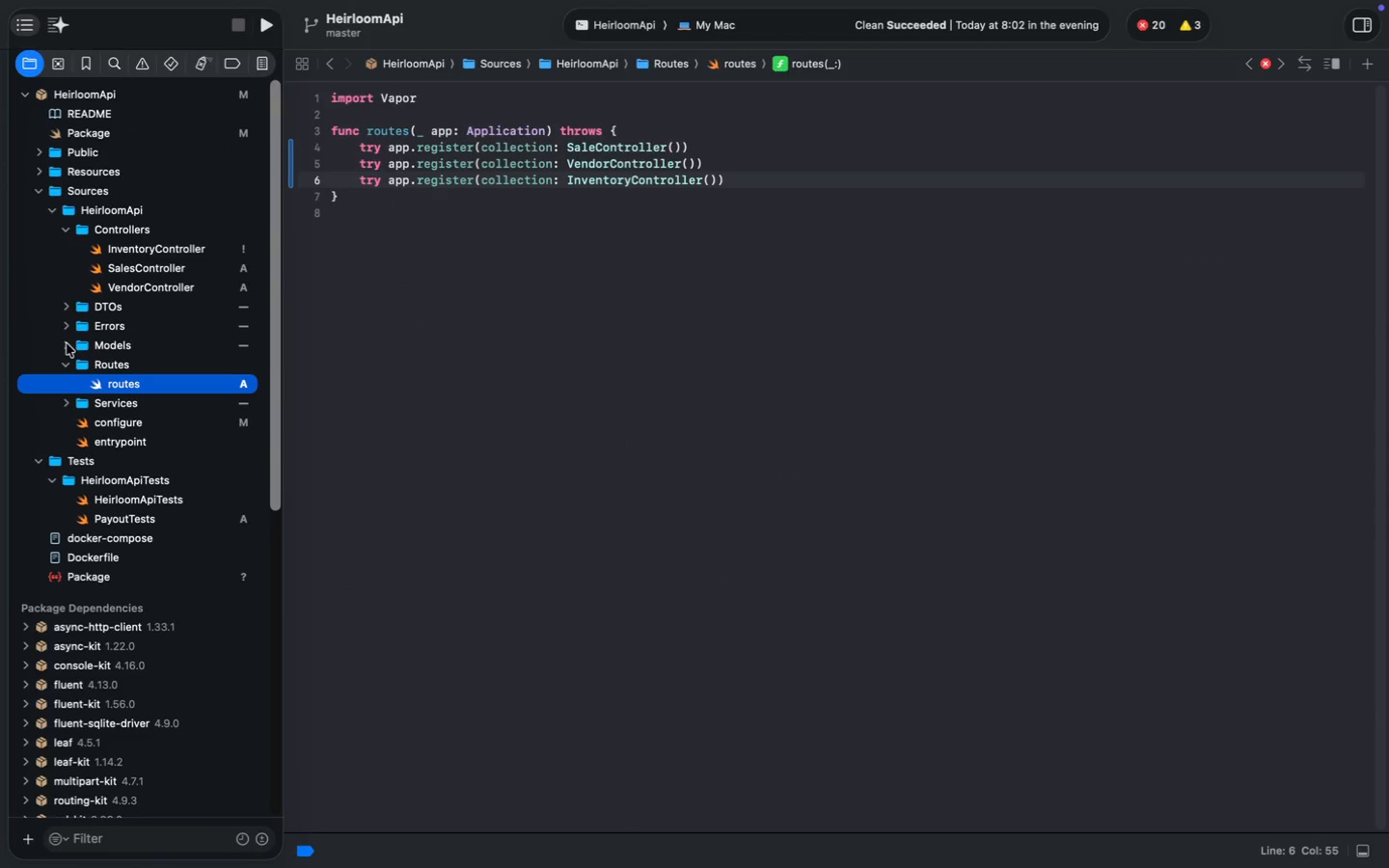 
left_click([67, 343])
 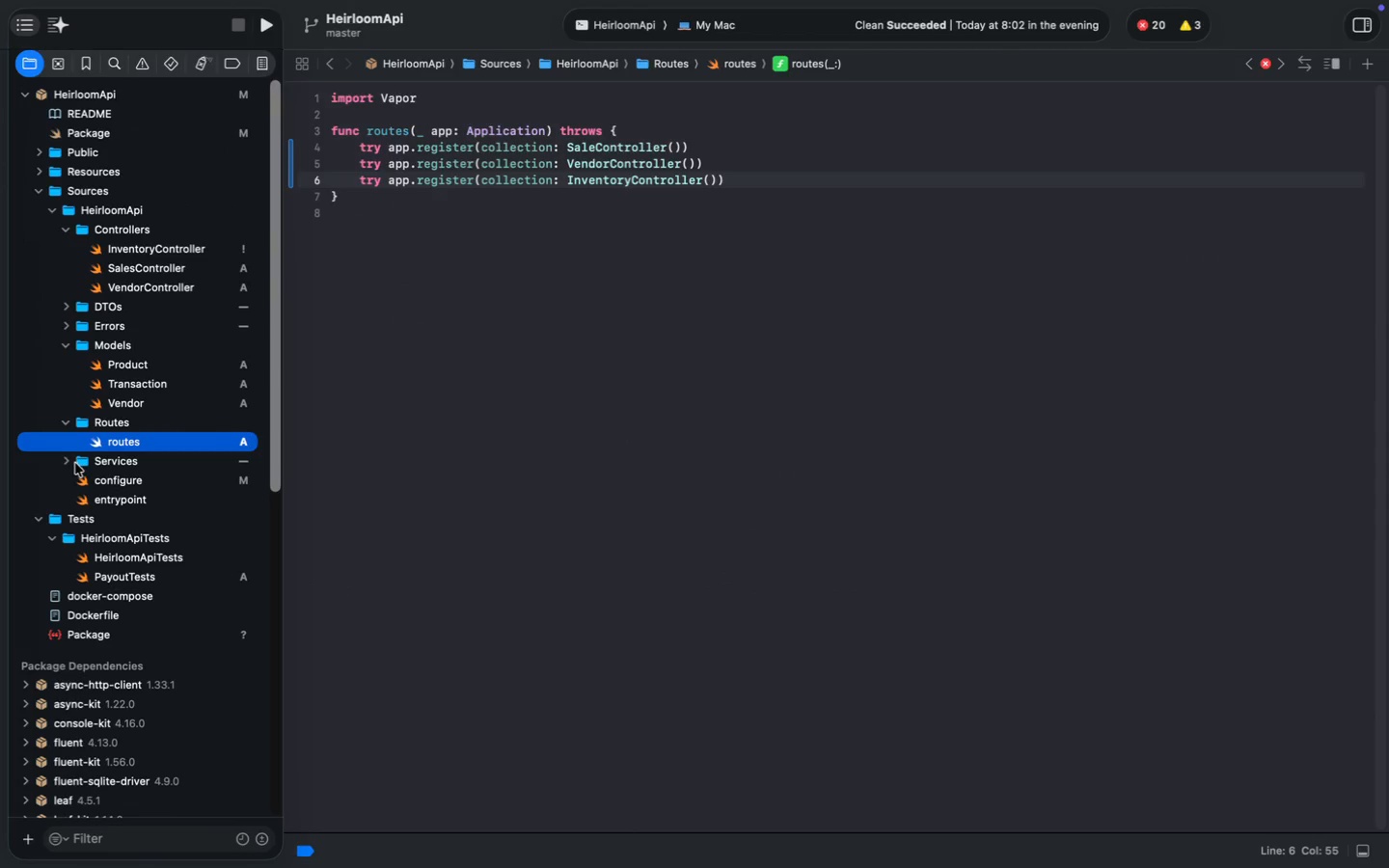 
left_click([68, 460])
 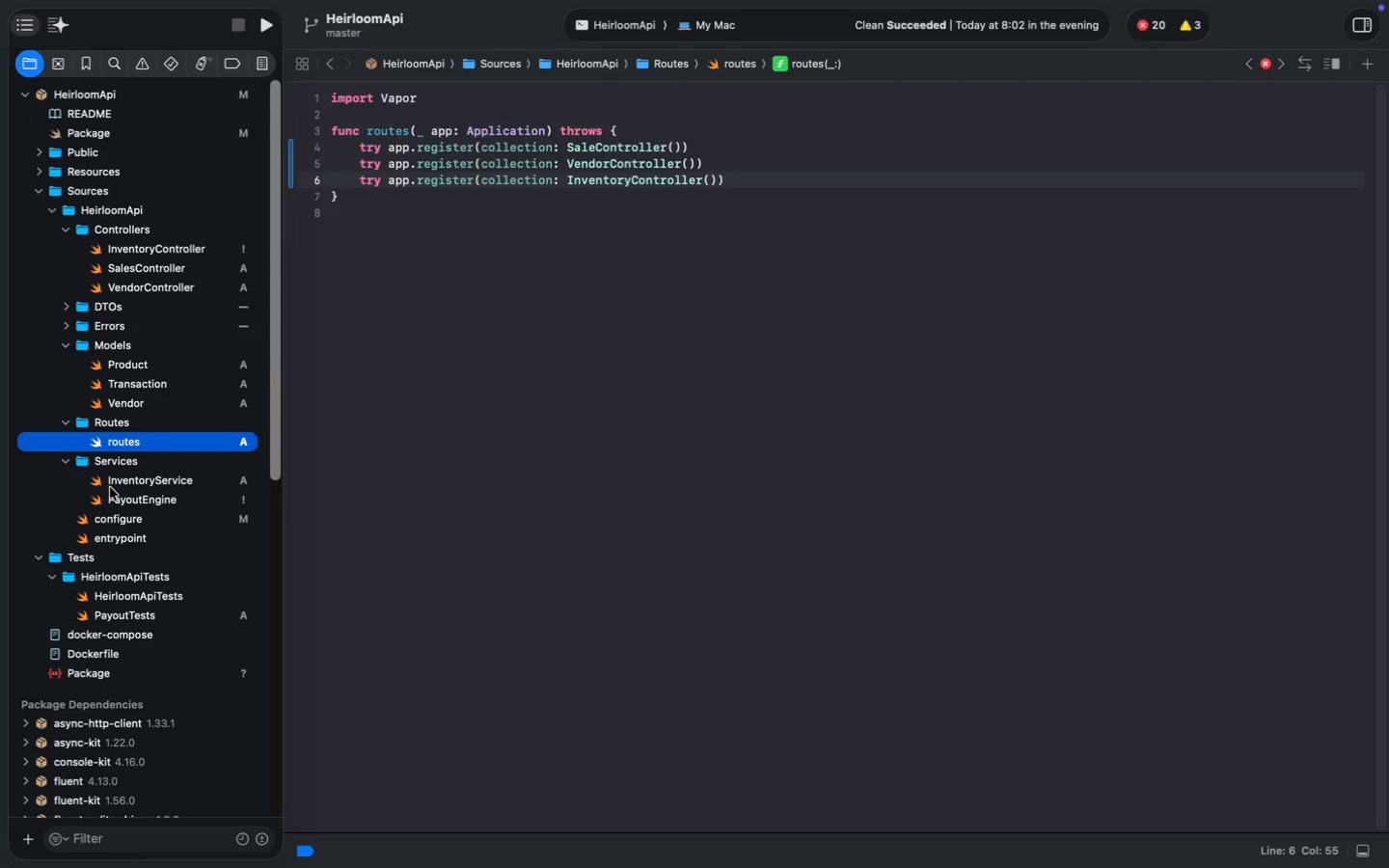 
left_click([122, 502])
 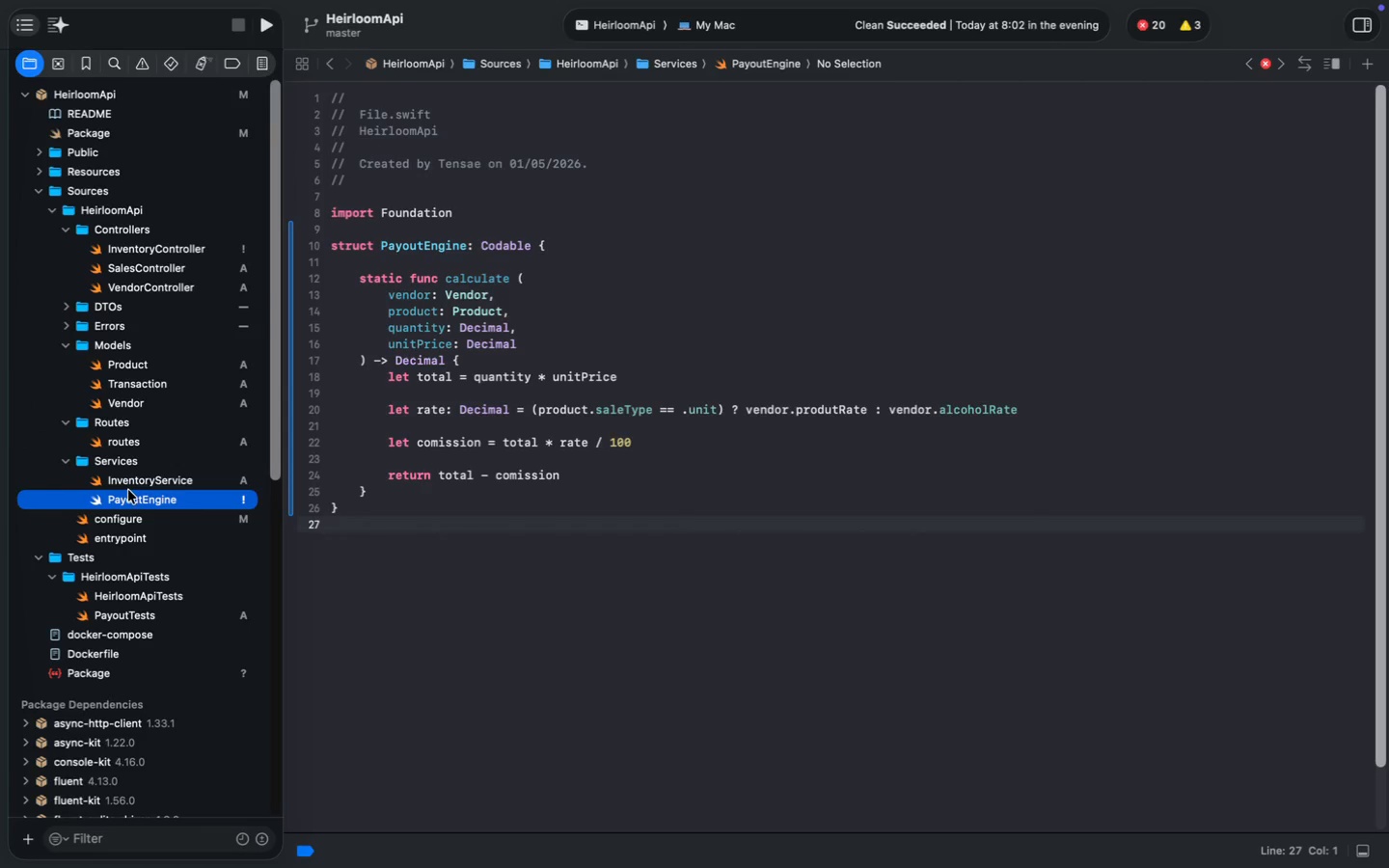 
left_click([129, 487])
 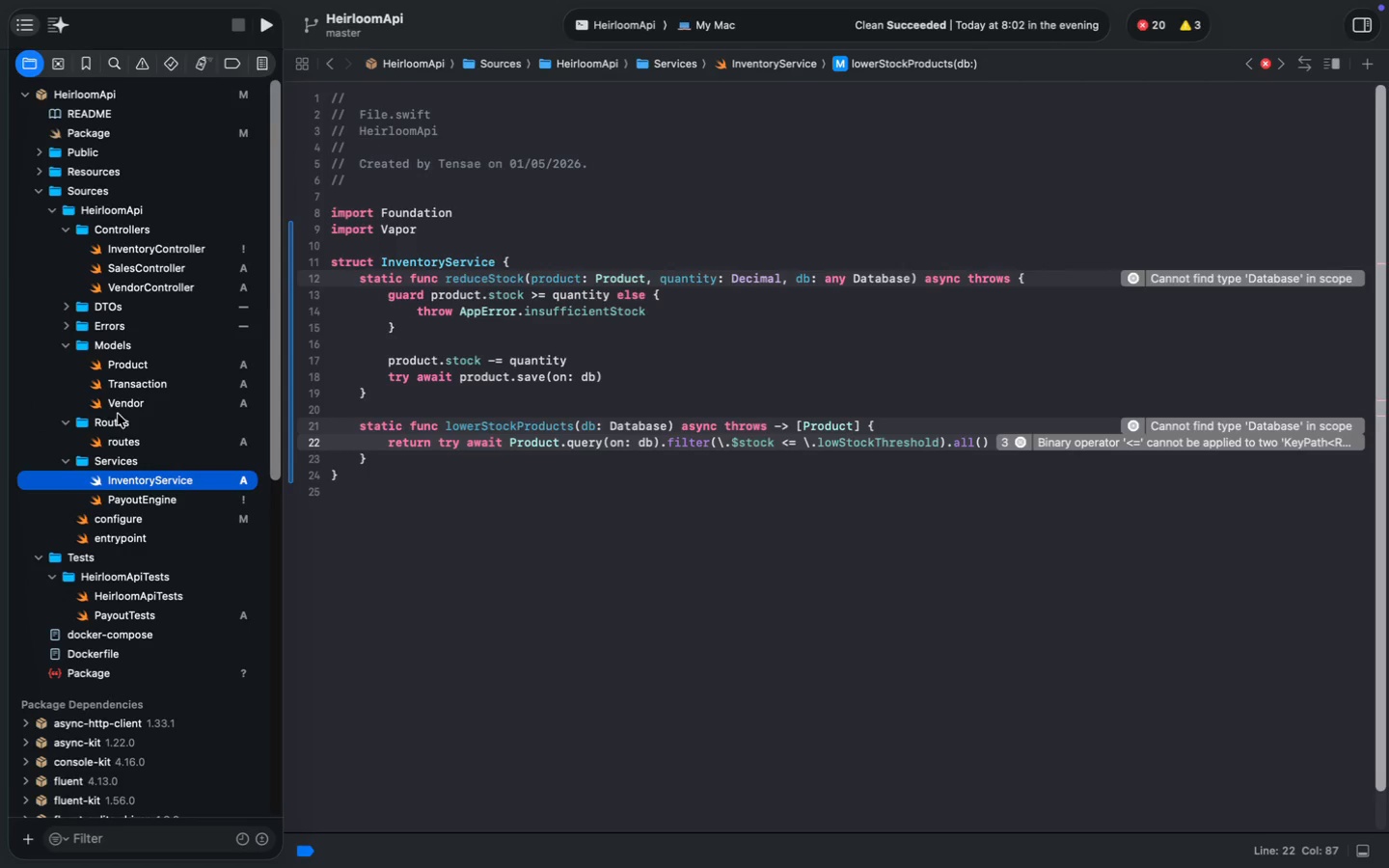 
left_click([119, 446])
 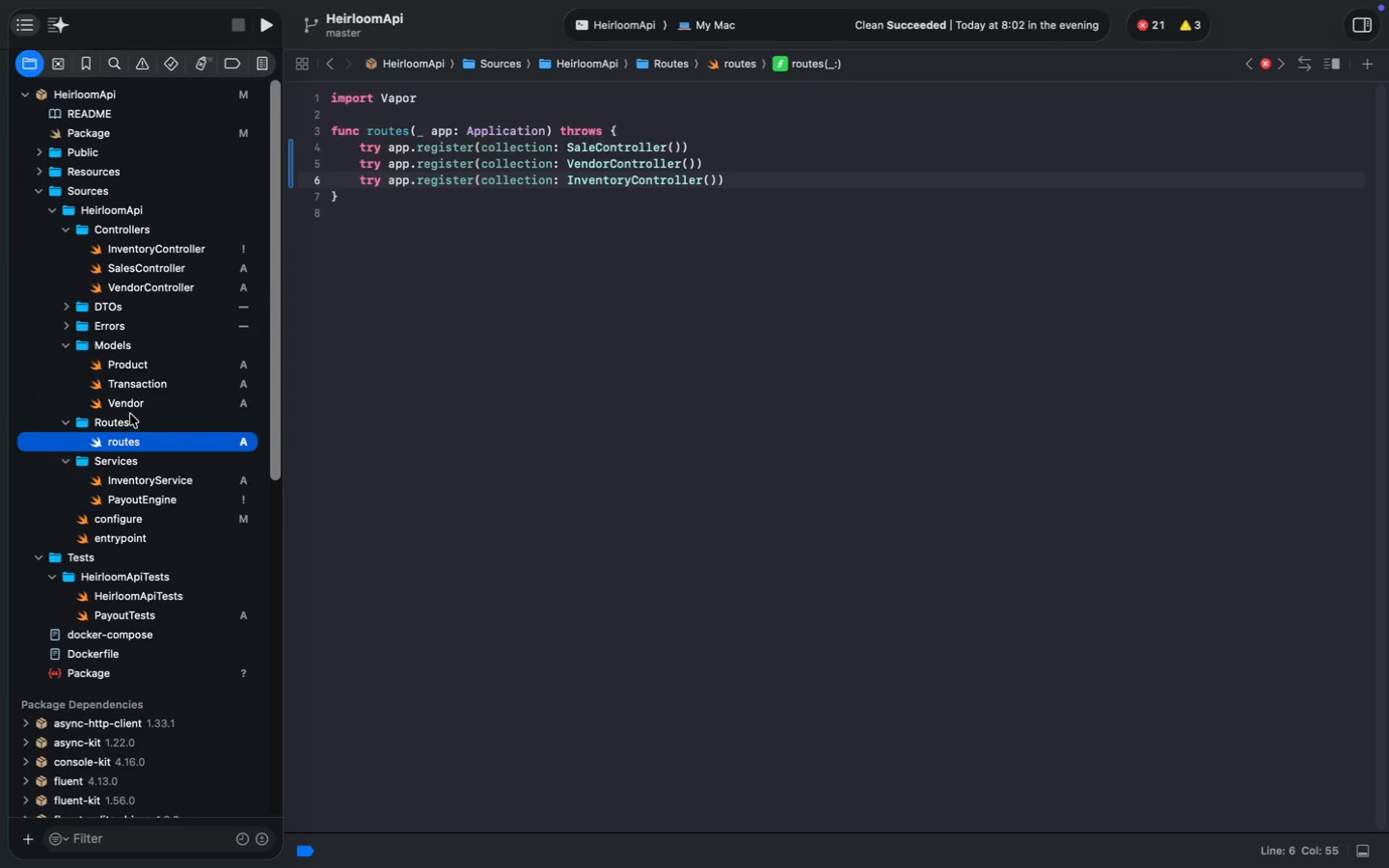 
left_click([132, 399])
 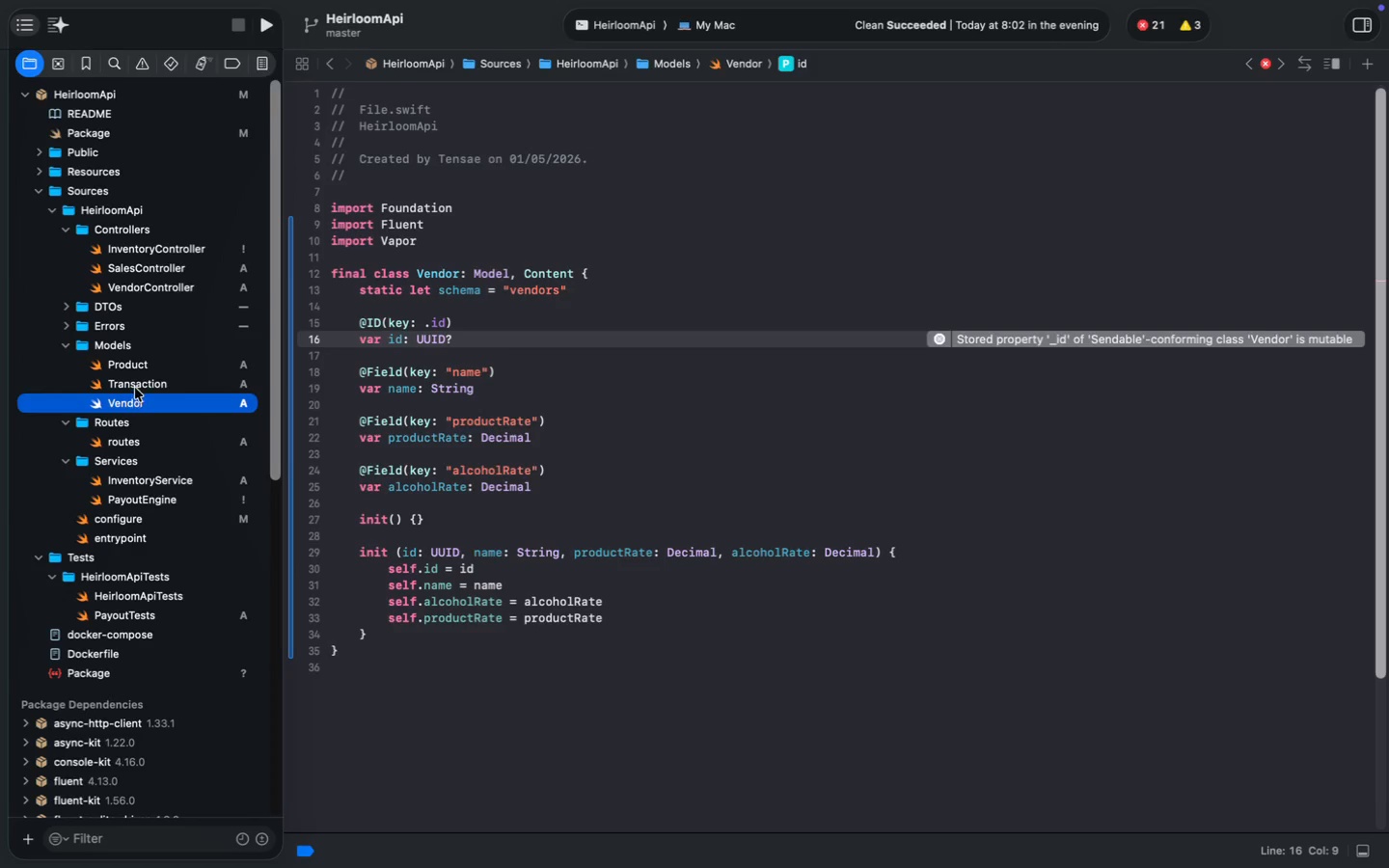 
left_click([136, 386])
 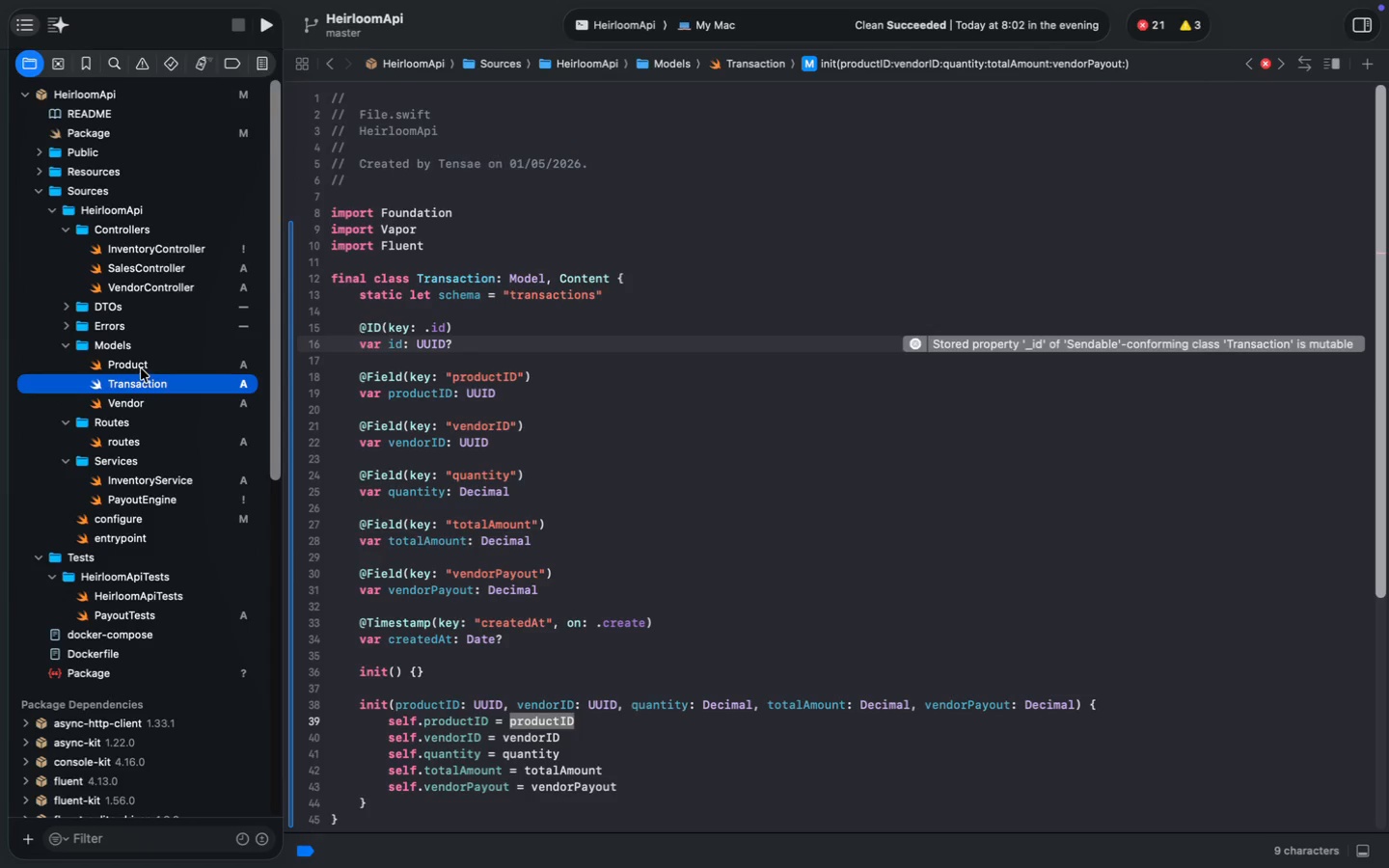 
left_click([141, 368])
 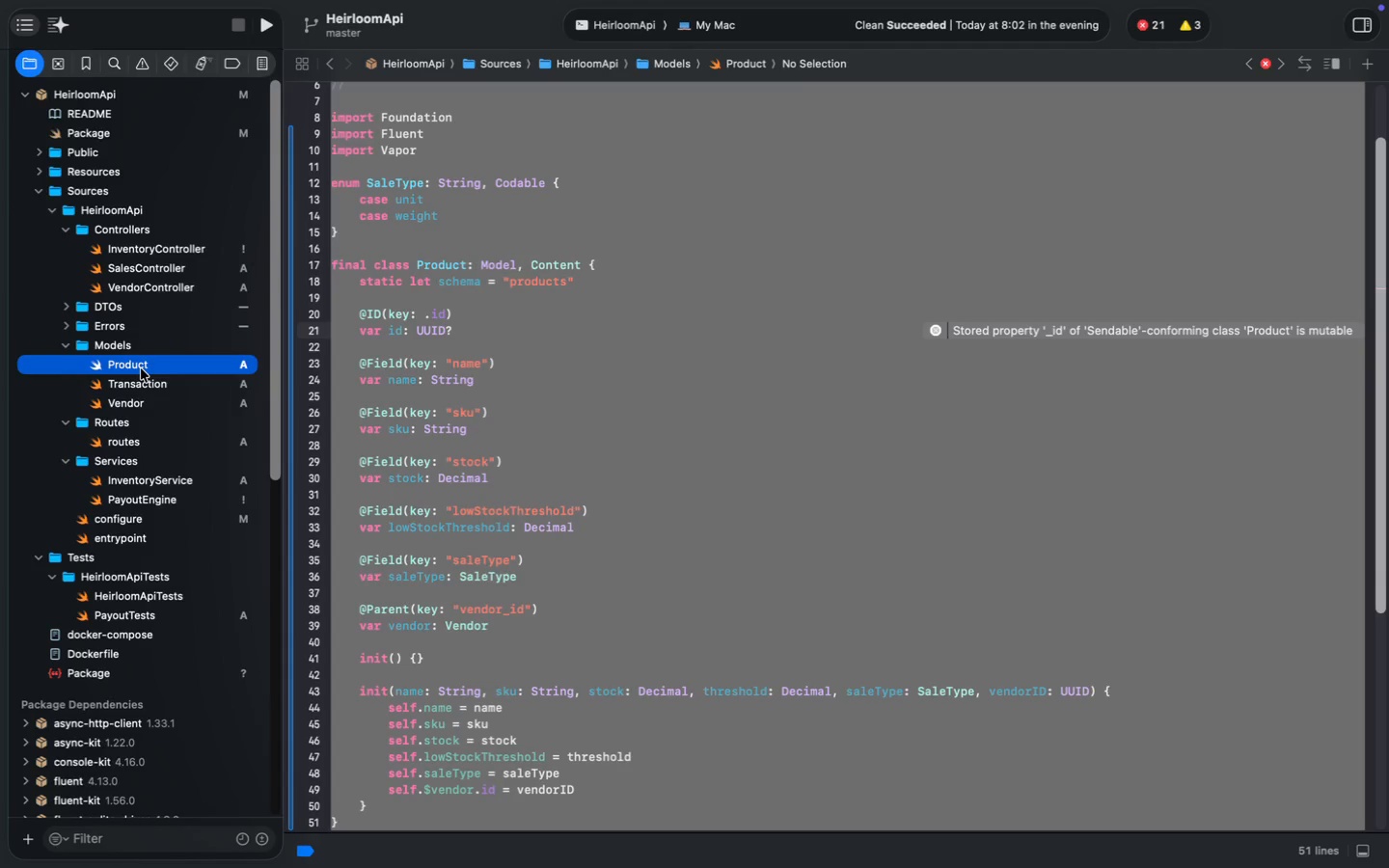 
left_click([499, 453])
 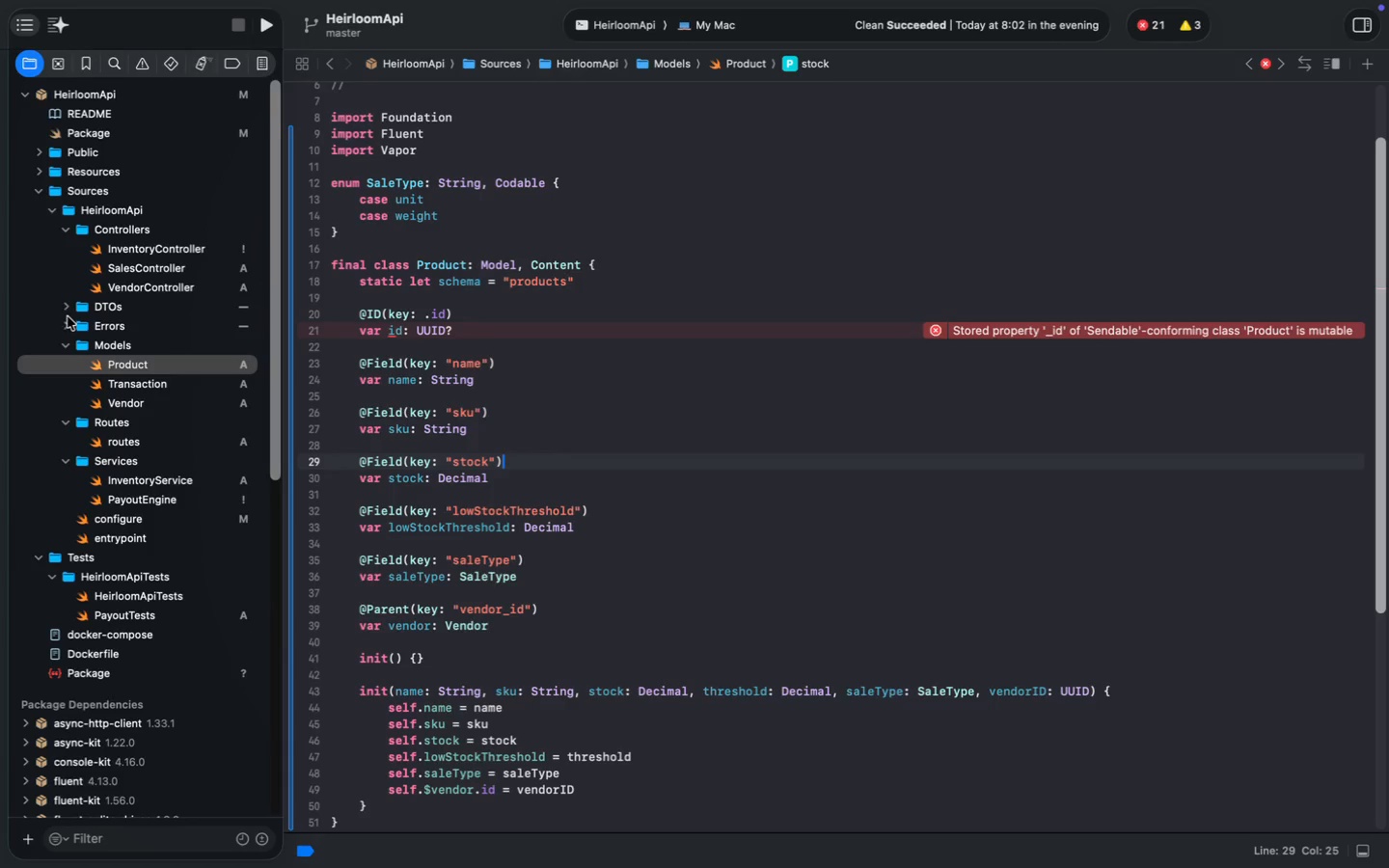 
left_click([119, 287])
 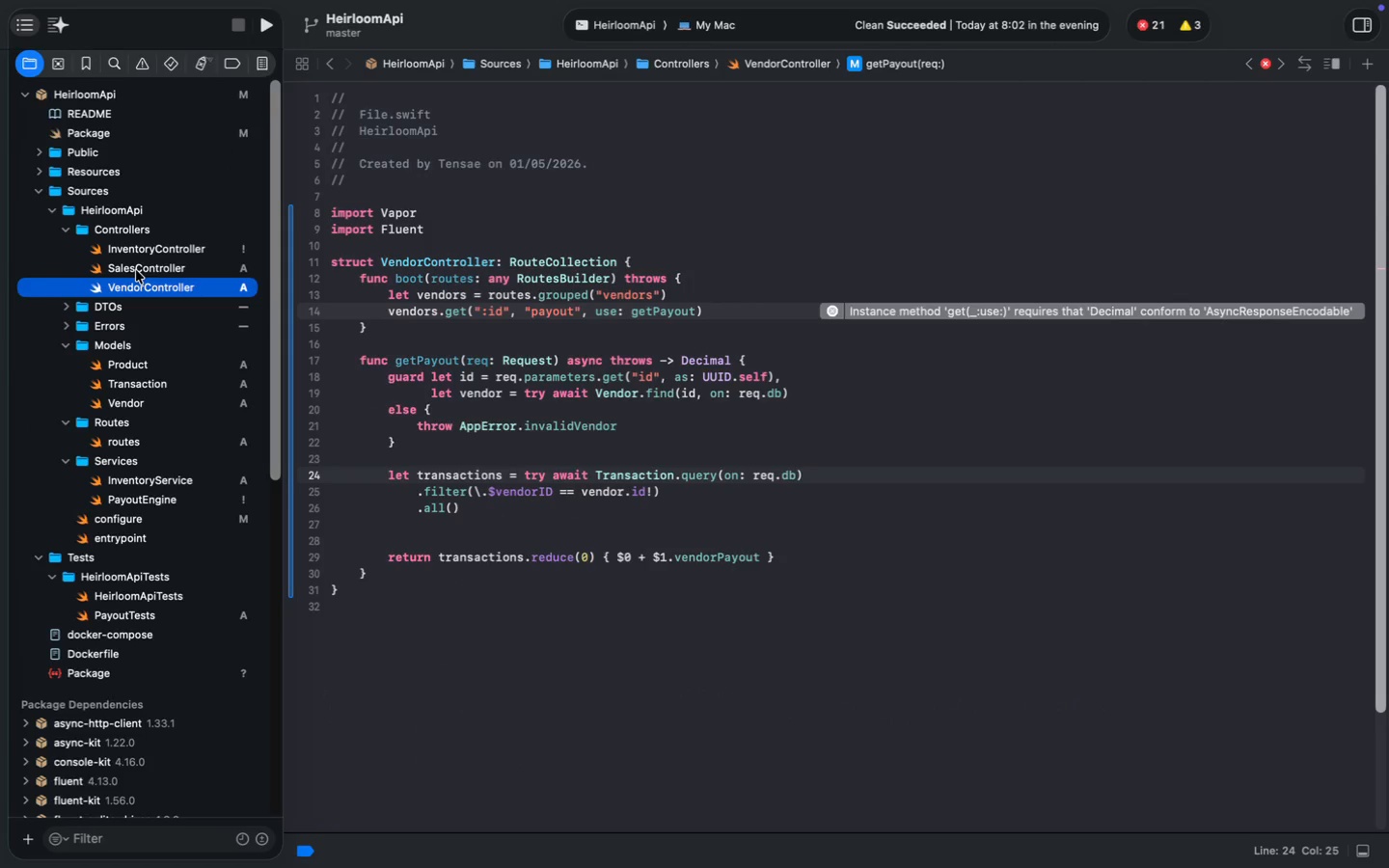 
left_click([136, 270])
 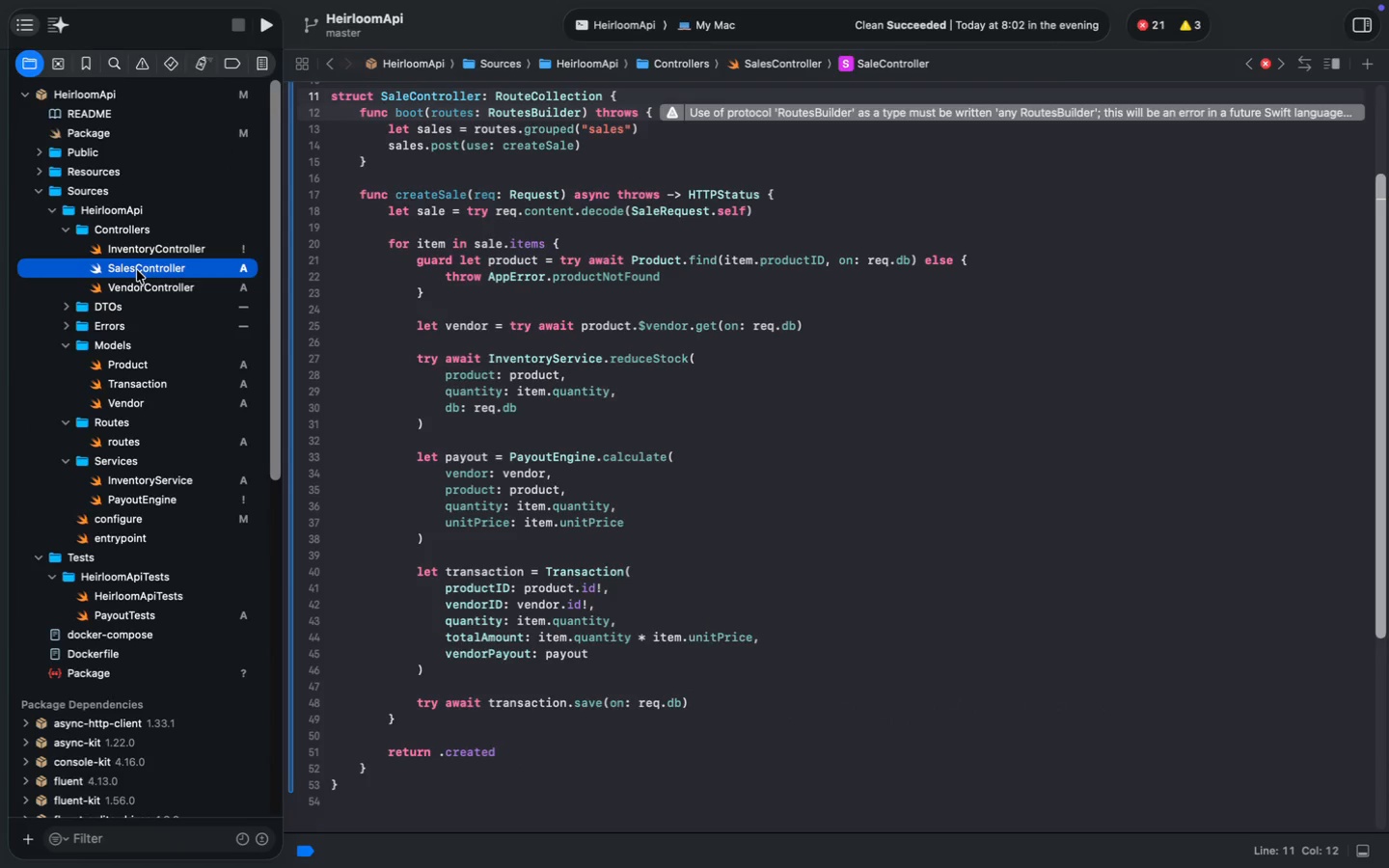 
left_click([148, 253])
 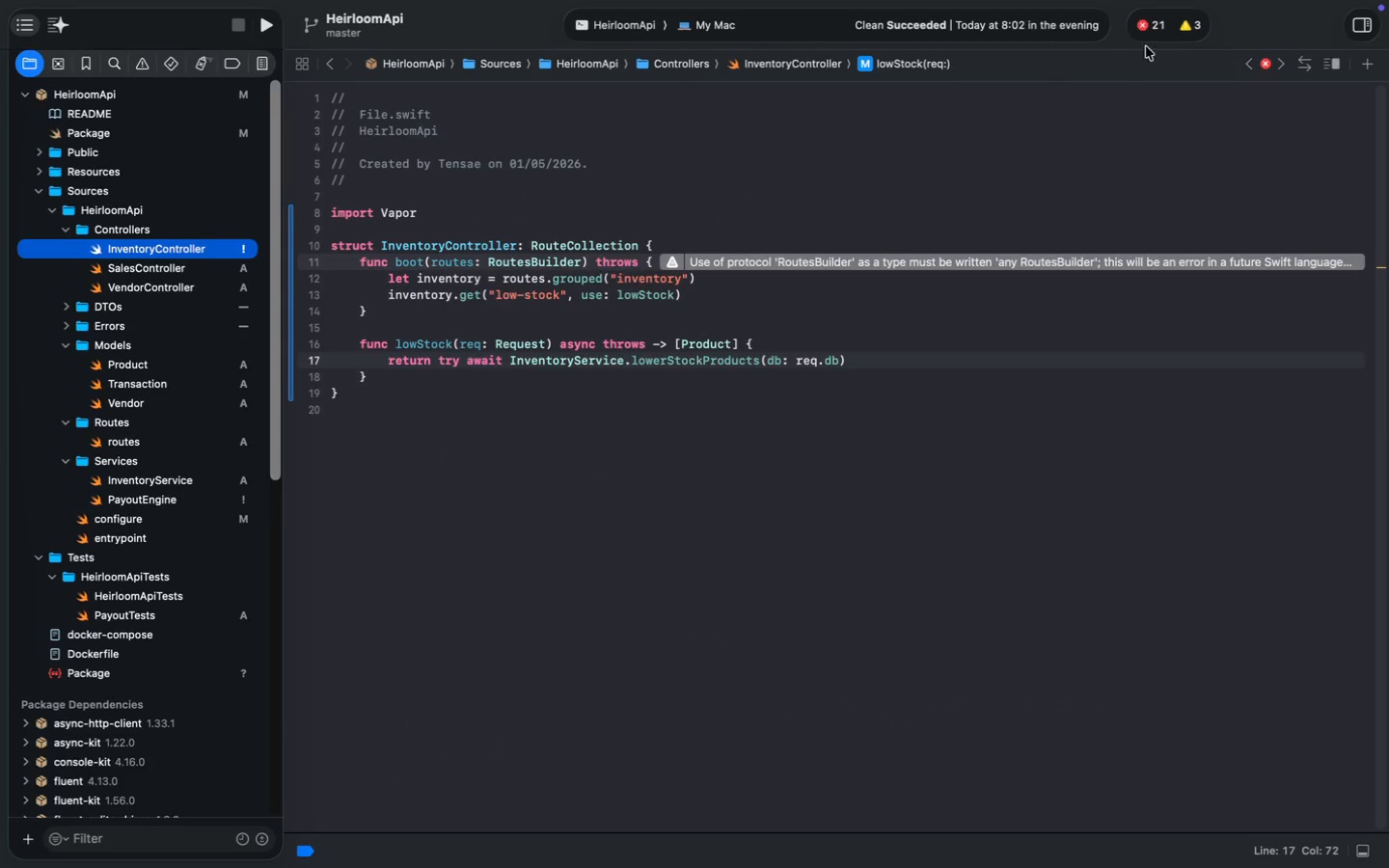 
left_click([1147, 24])